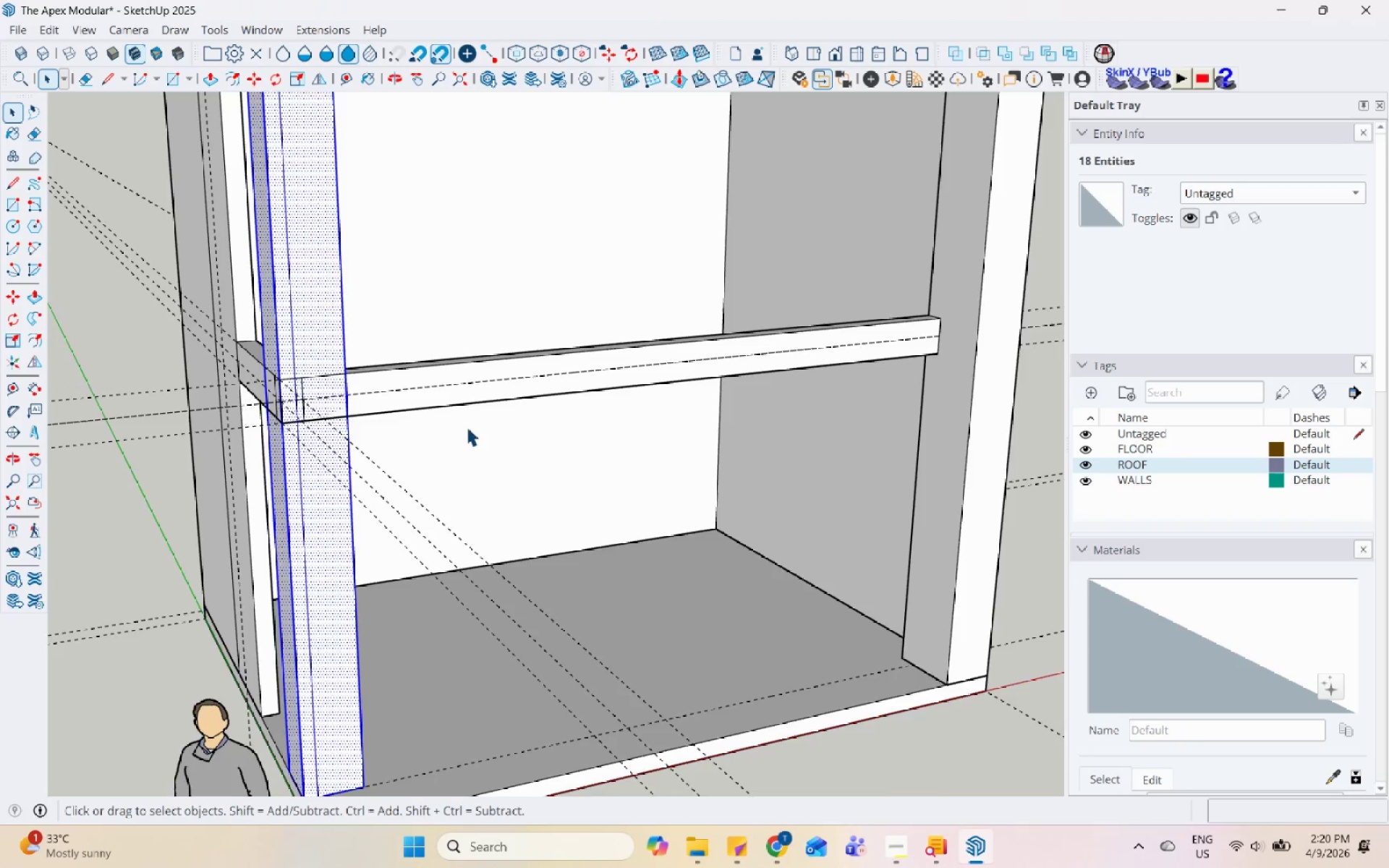 
left_click([854, 433])
 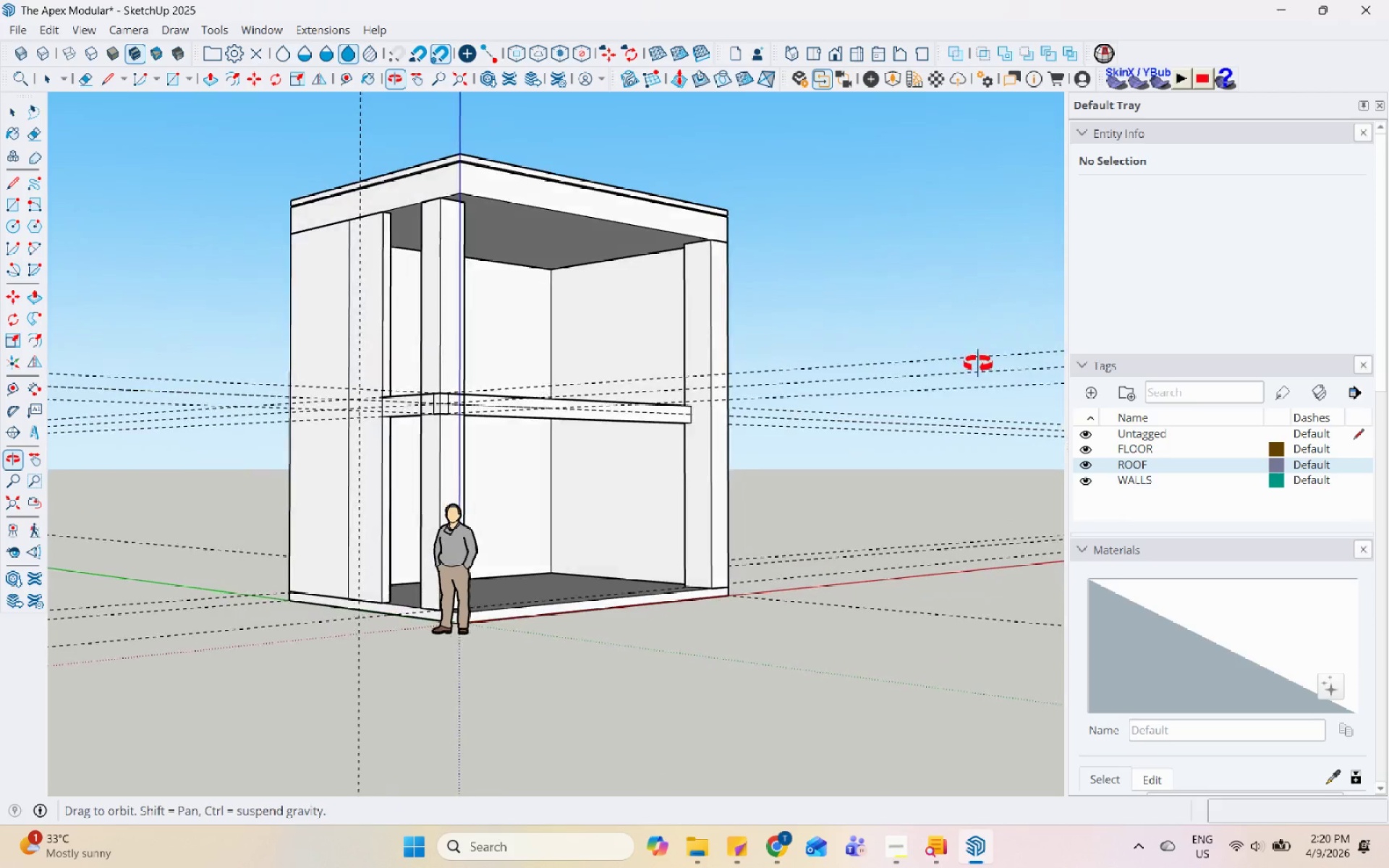 
scroll: coordinate [548, 459], scroll_direction: down, amount: 6.0
 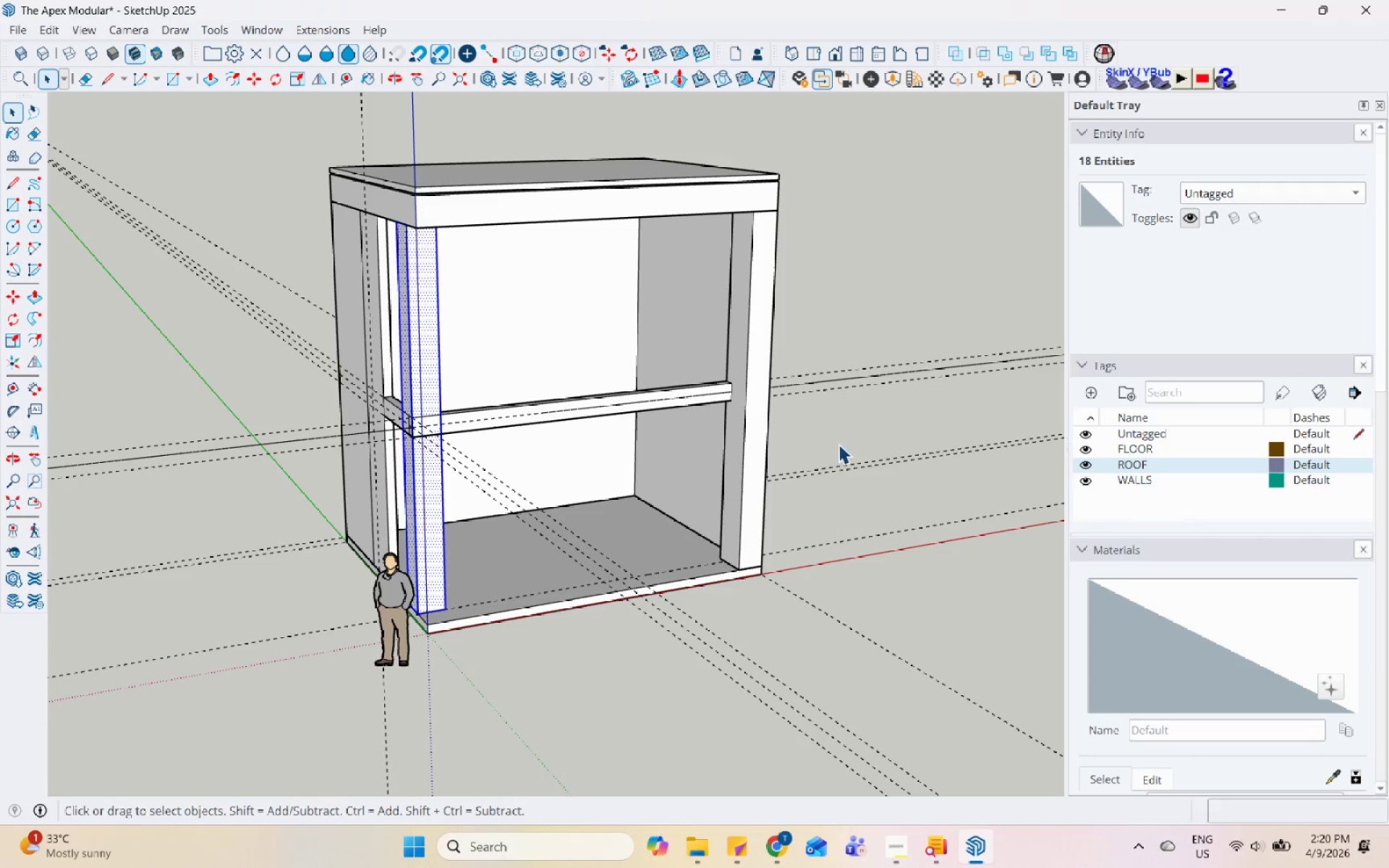 
scroll: coordinate [683, 380], scroll_direction: up, amount: 5.0
 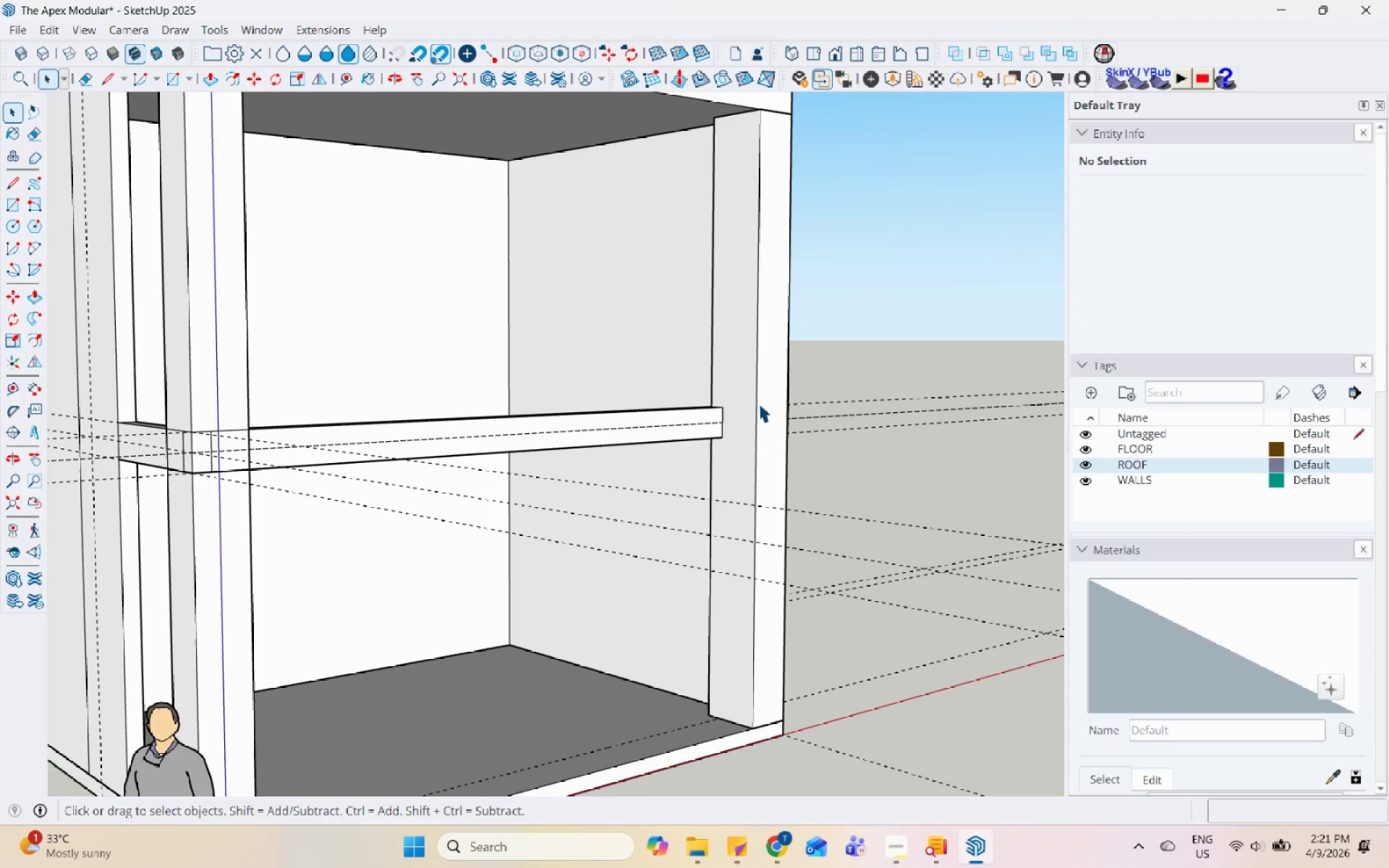 
wait(52.13)
 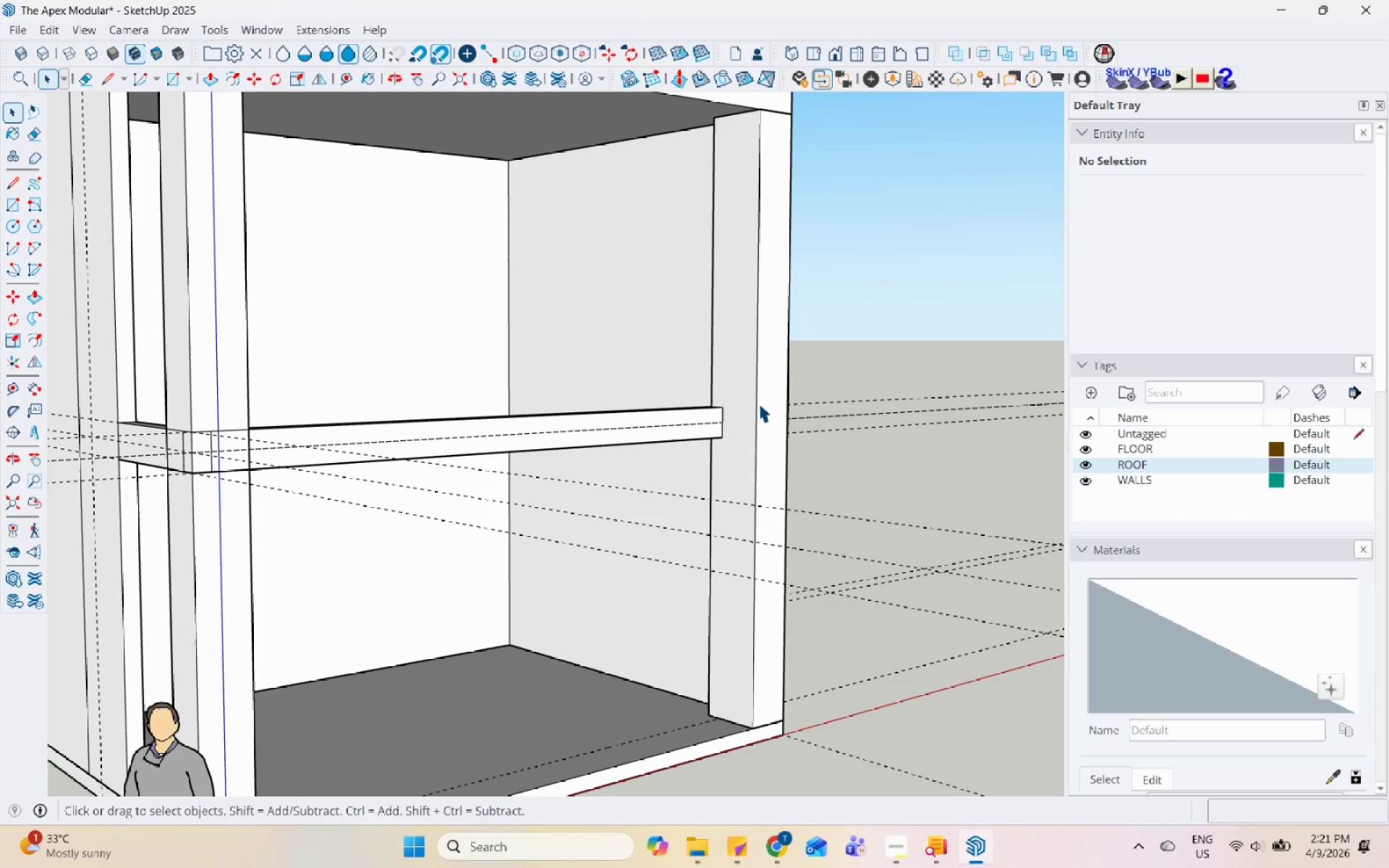 
scroll: coordinate [256, 542], scroll_direction: up, amount: 12.0
 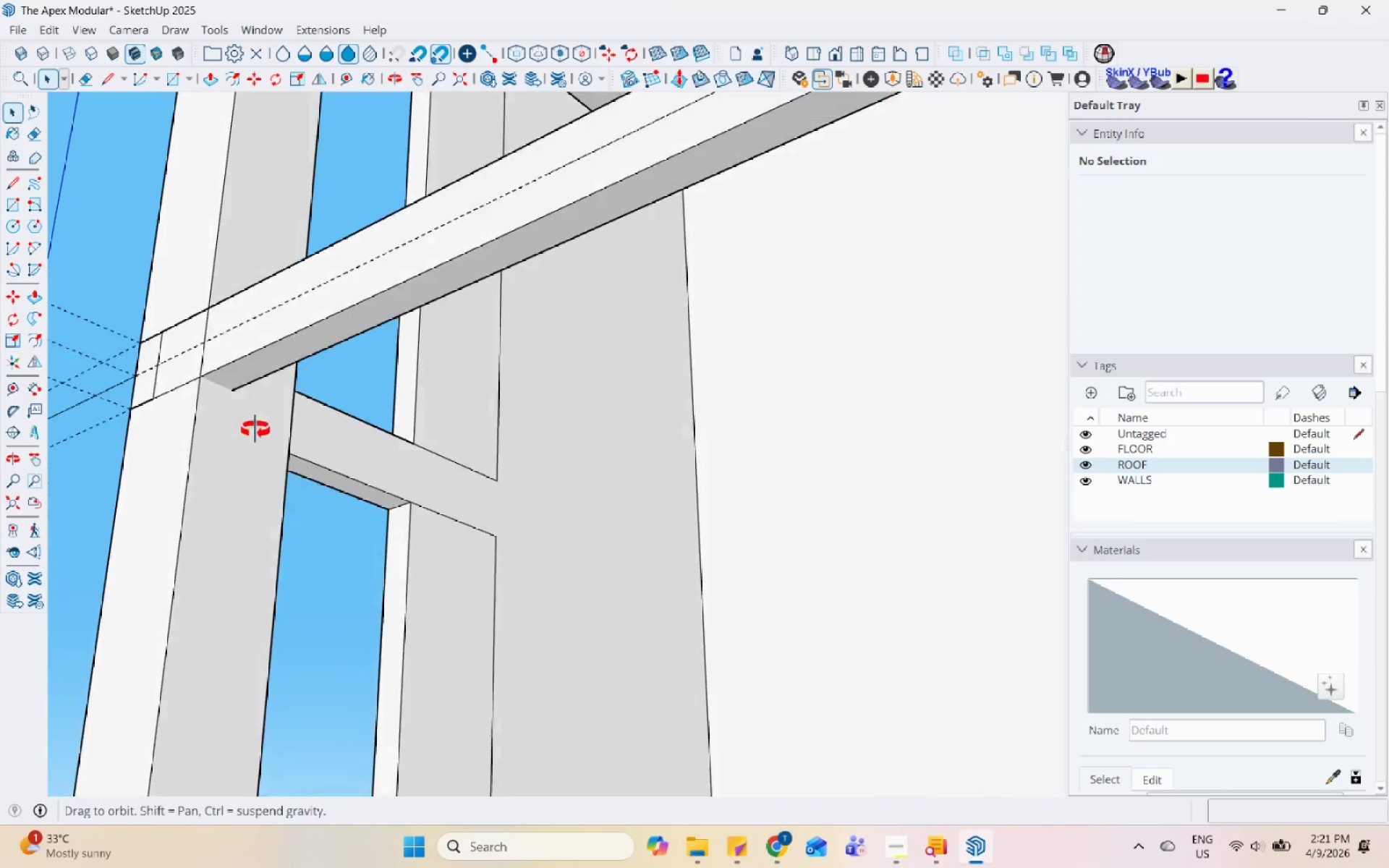 
left_click([269, 226])
 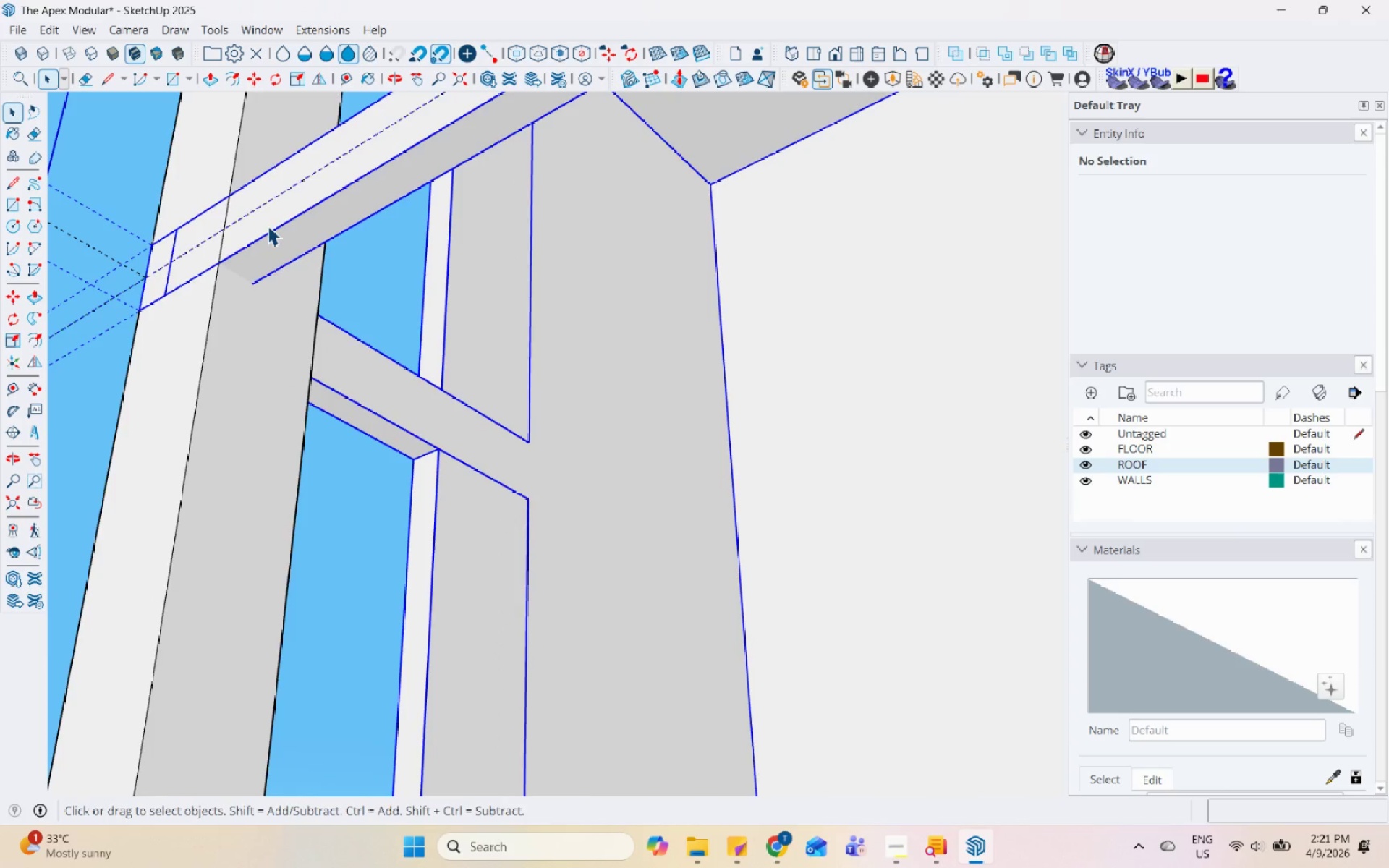 
scroll: coordinate [208, 318], scroll_direction: up, amount: 1.0
 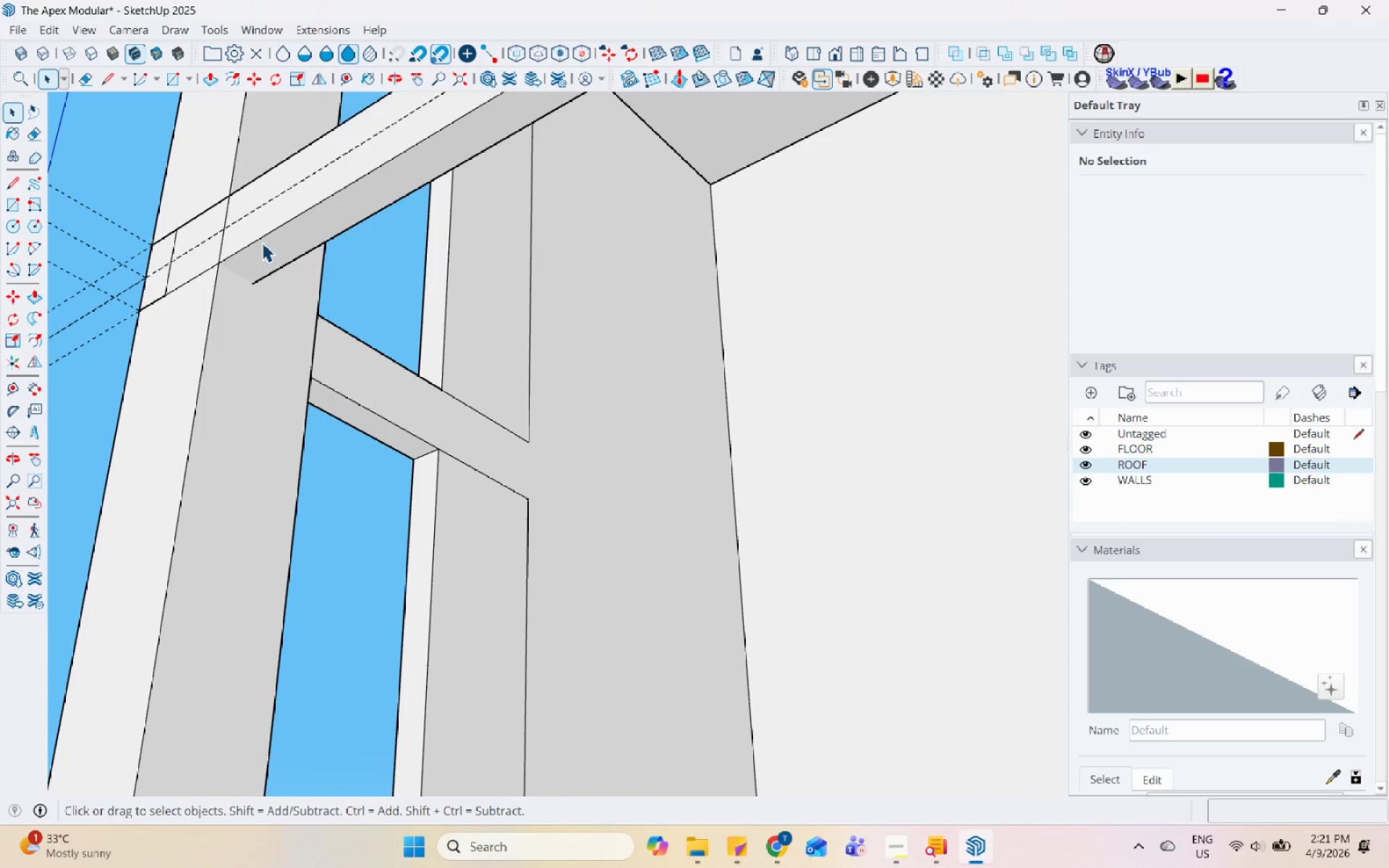 
double_click([268, 226])
 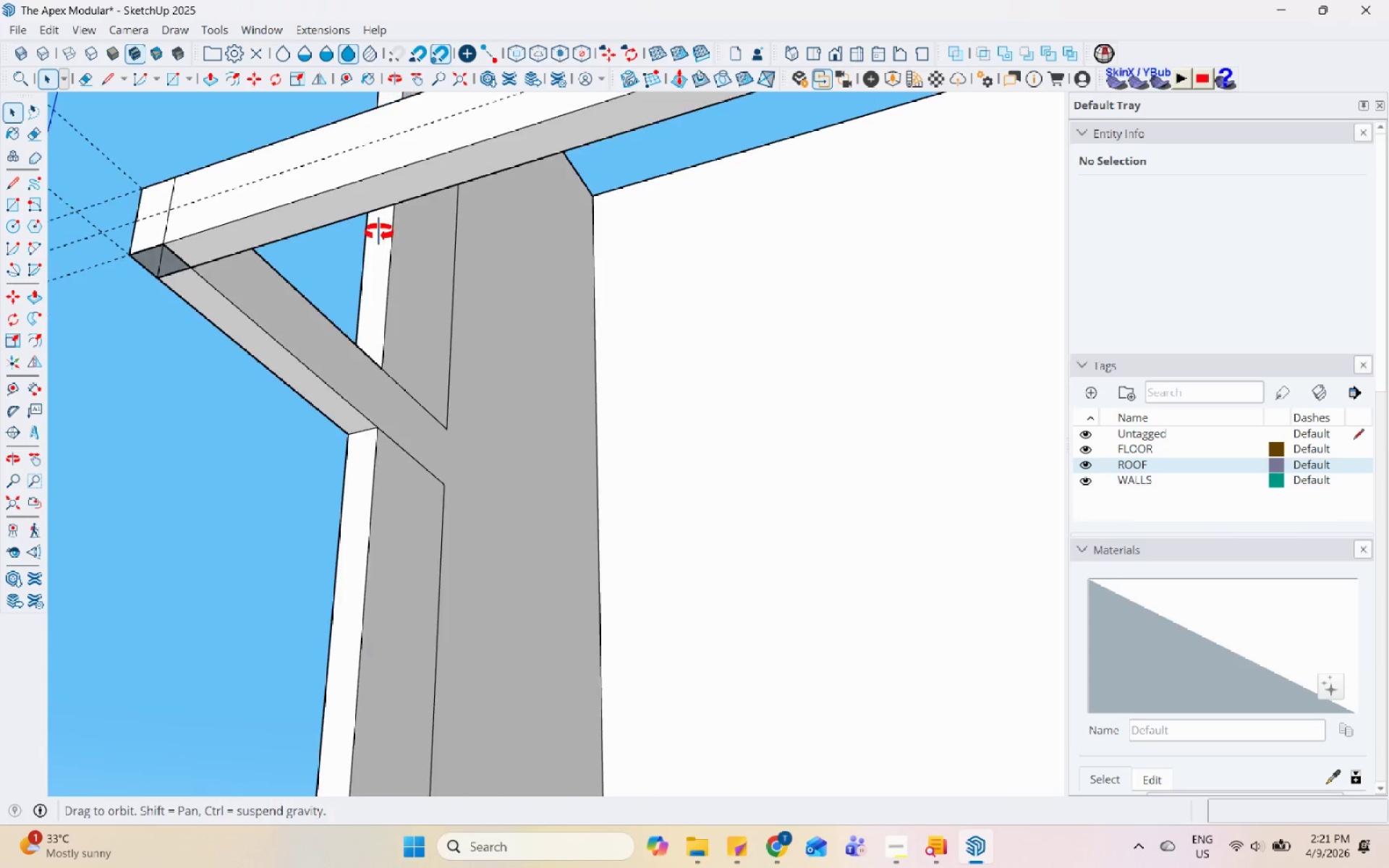 
scroll: coordinate [179, 263], scroll_direction: up, amount: 7.0
 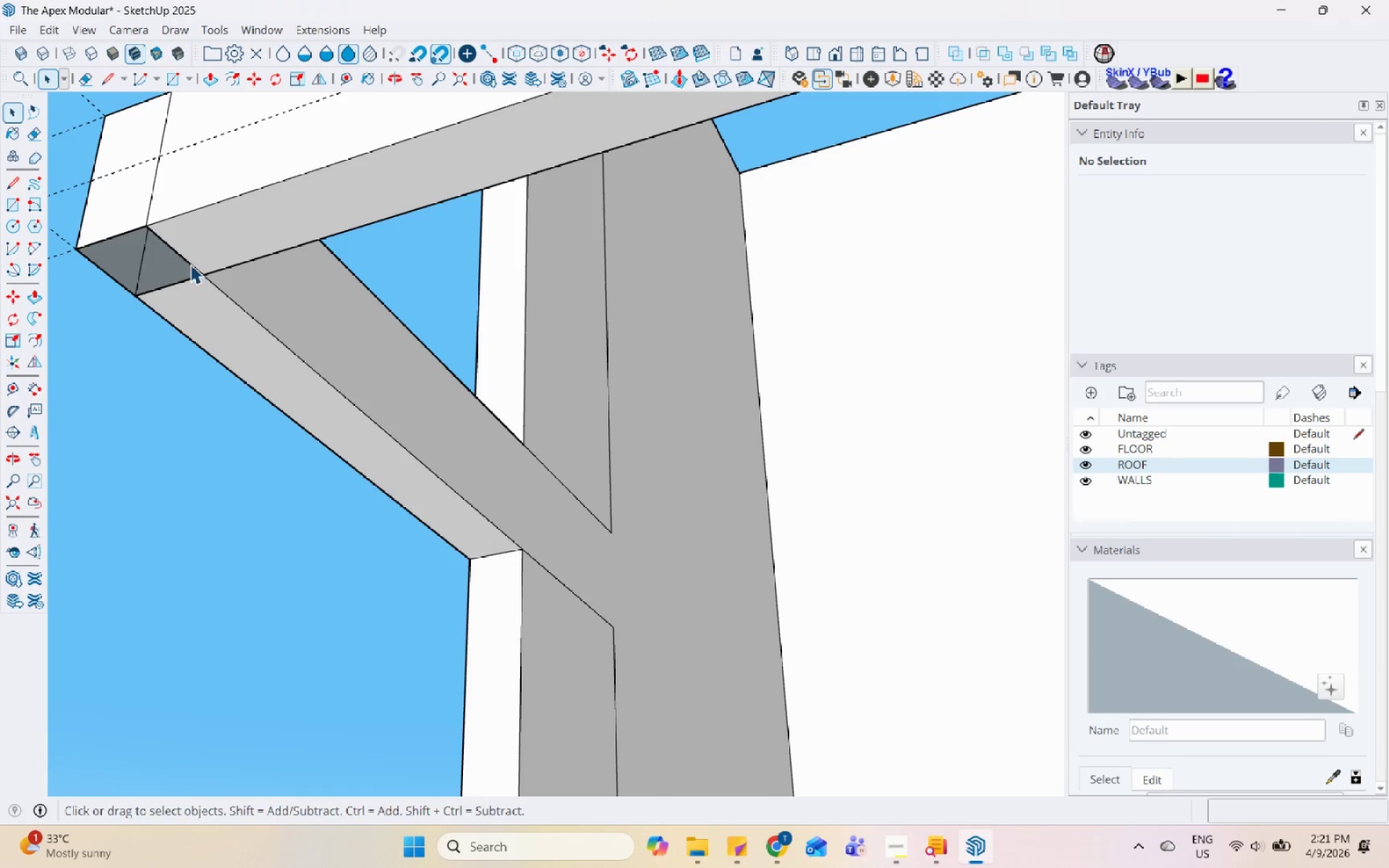 
key(L)
 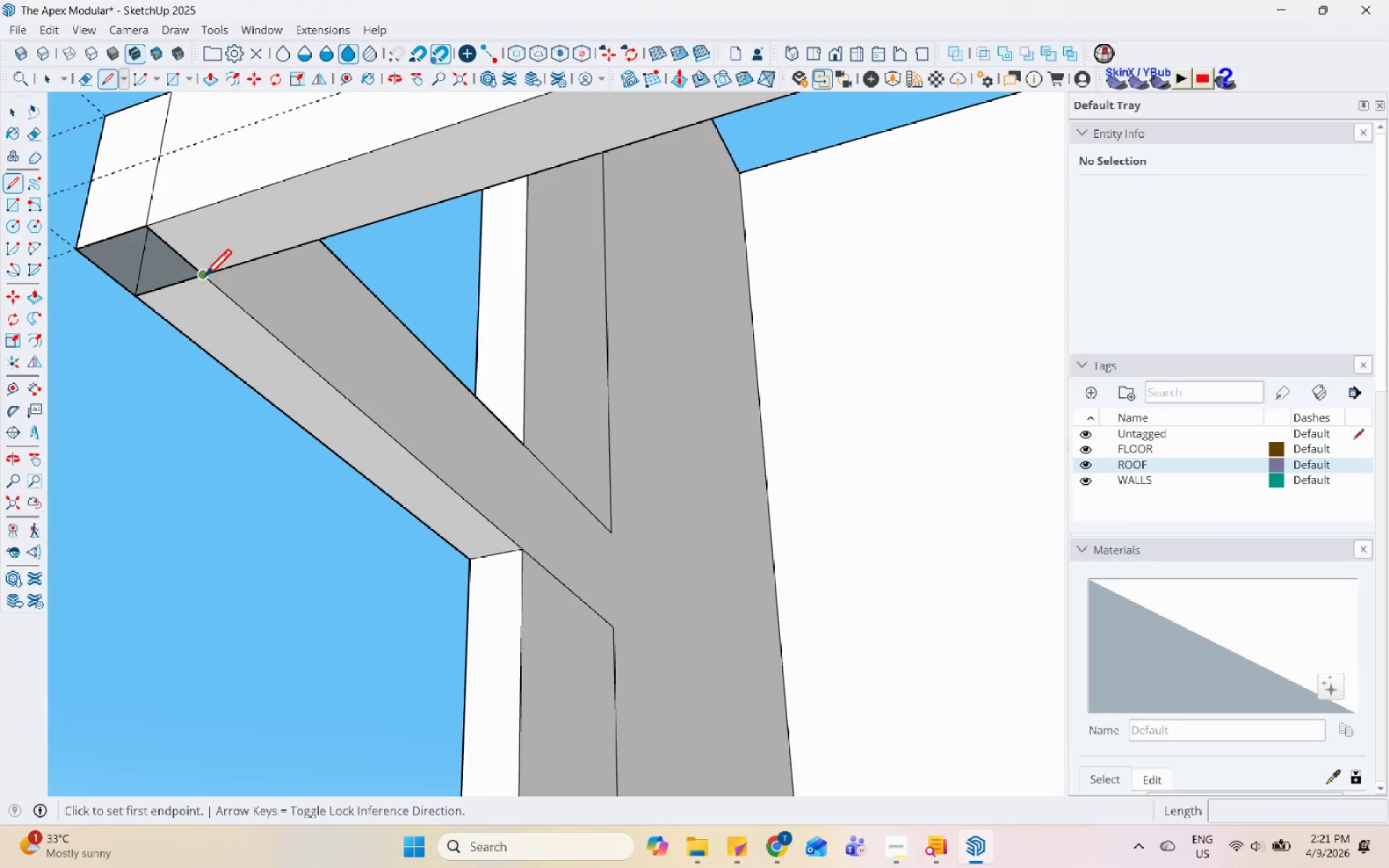 
left_click([205, 278])
 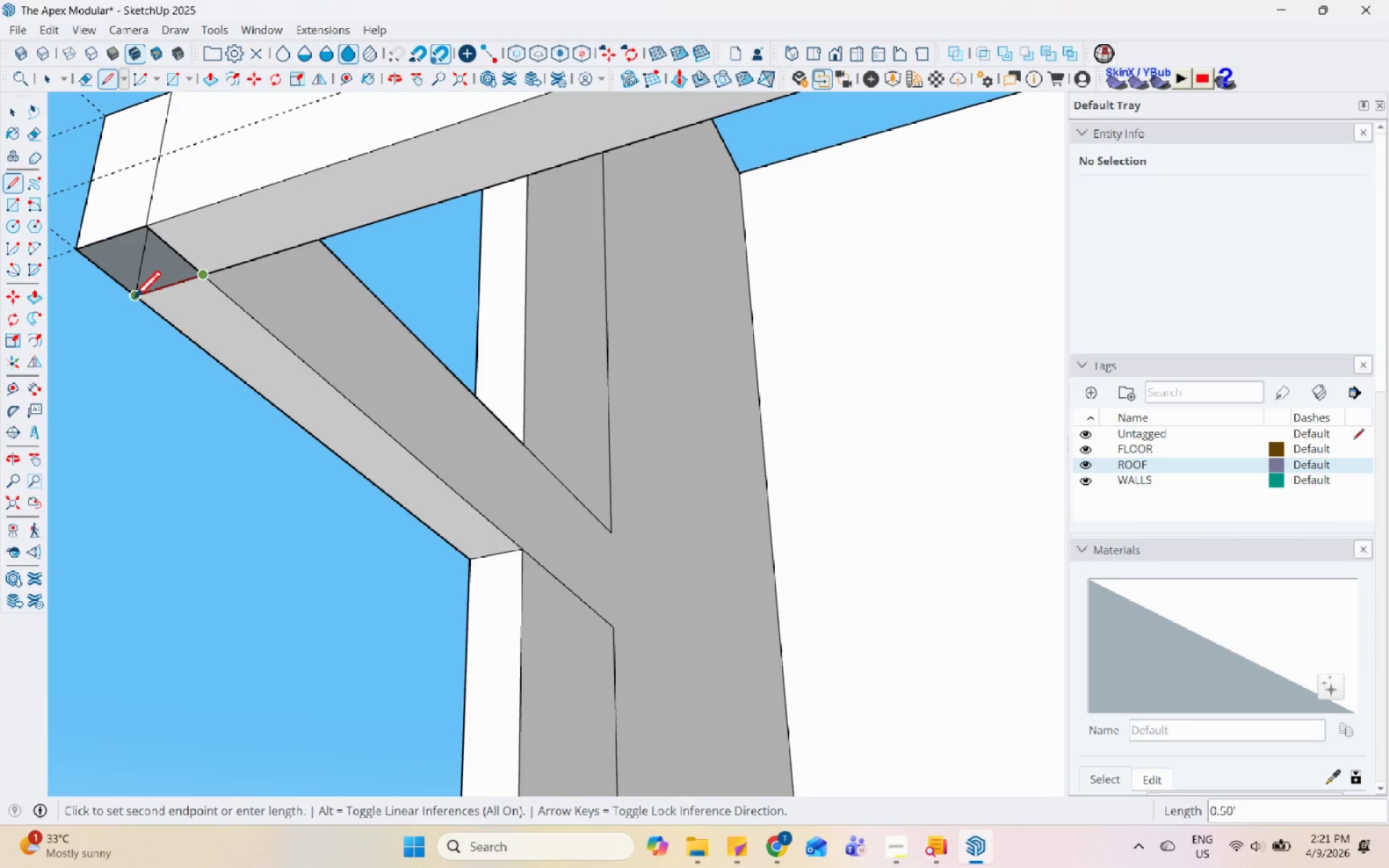 
left_click([137, 297])
 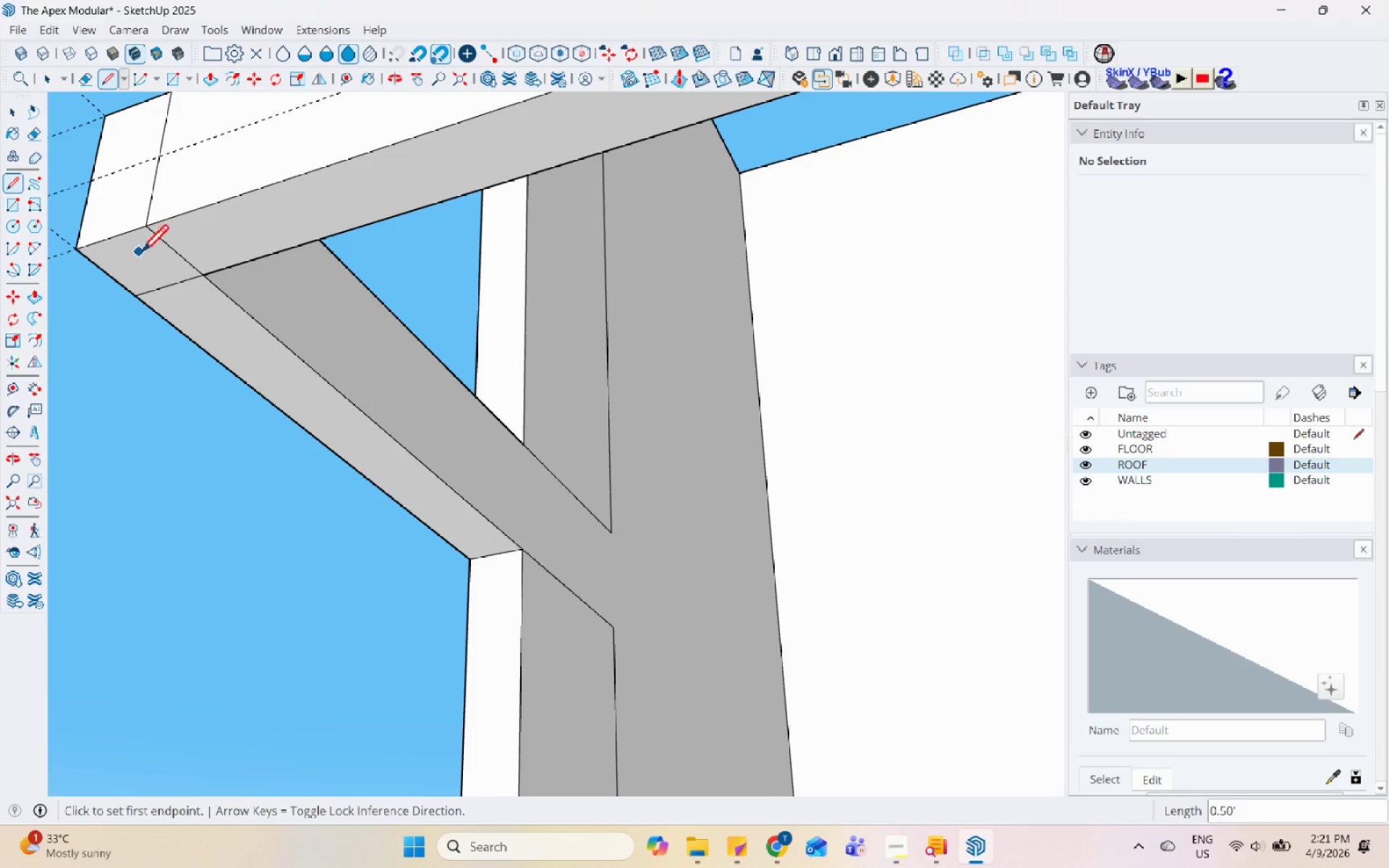 
key(Space)
 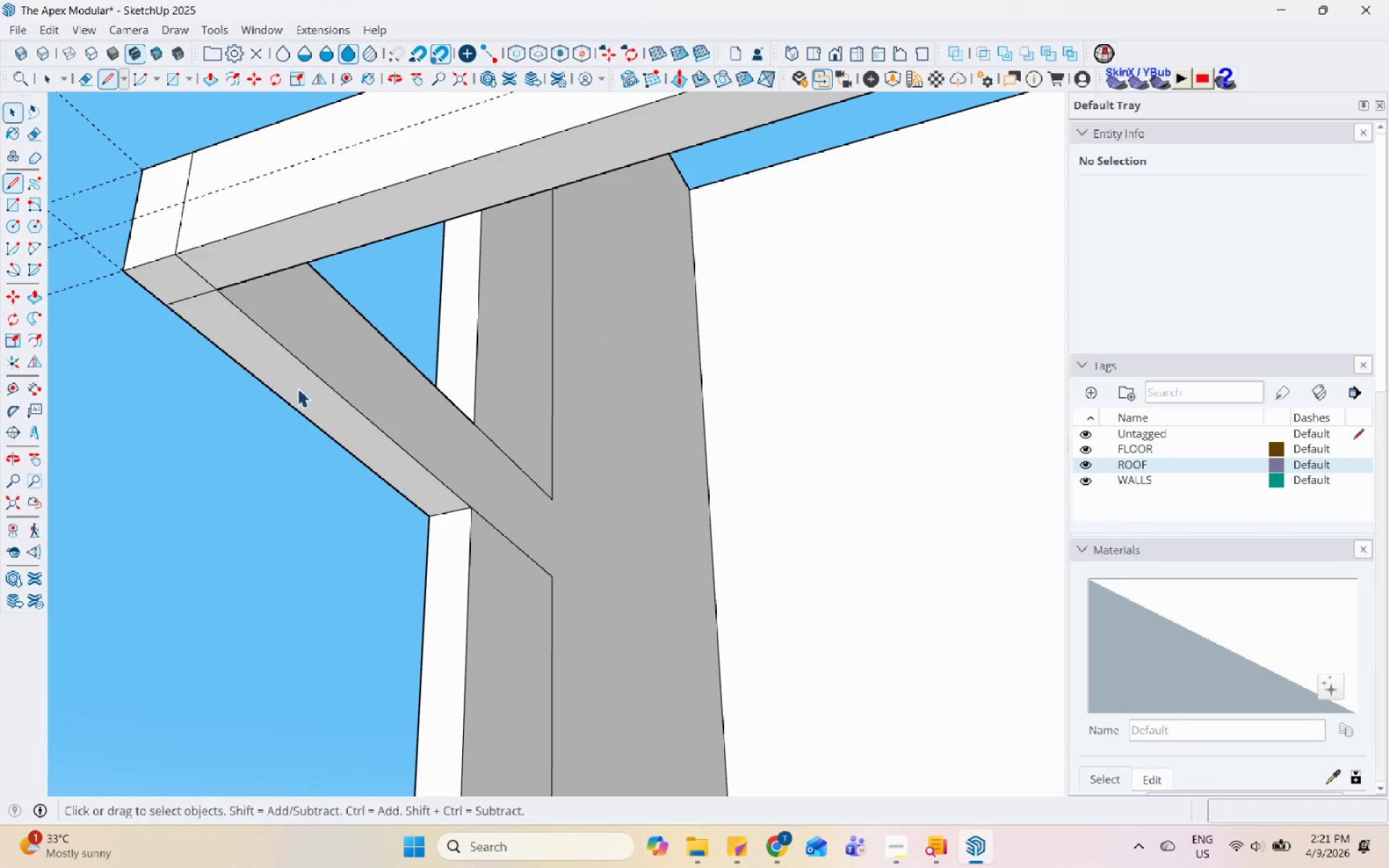 
key(Escape)
 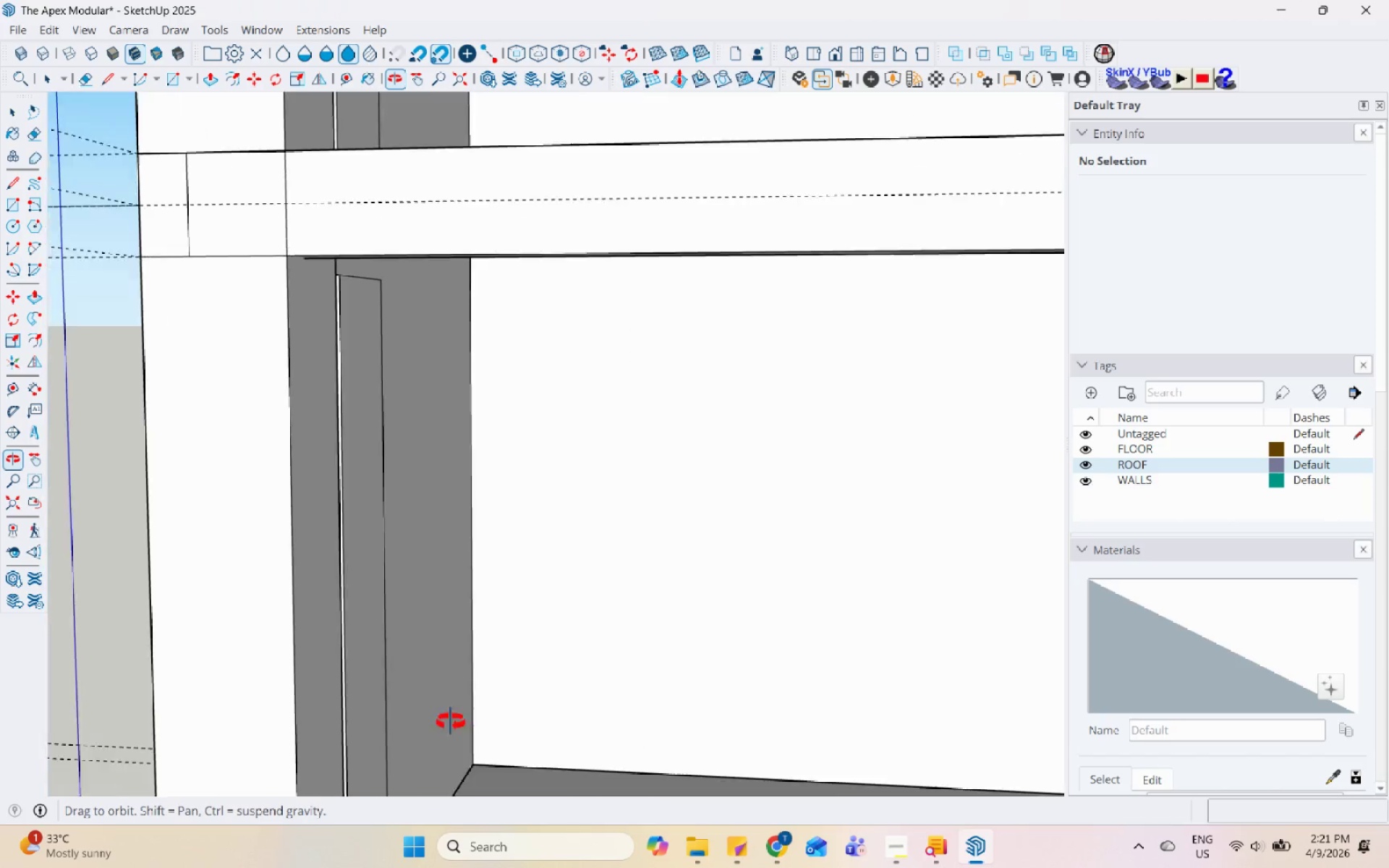 
scroll: coordinate [297, 522], scroll_direction: down, amount: 16.0
 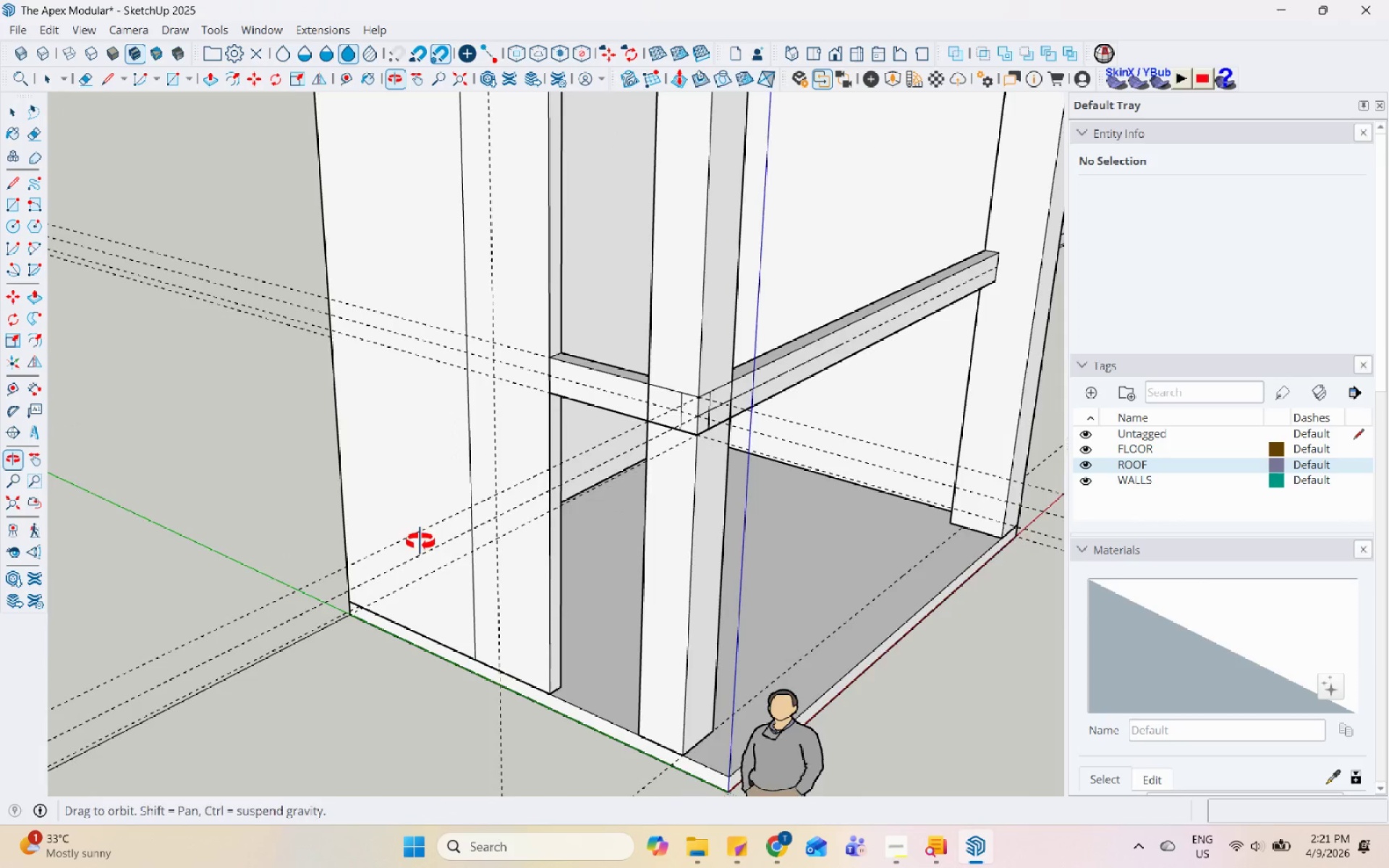 
scroll: coordinate [561, 540], scroll_direction: up, amount: 1.0
 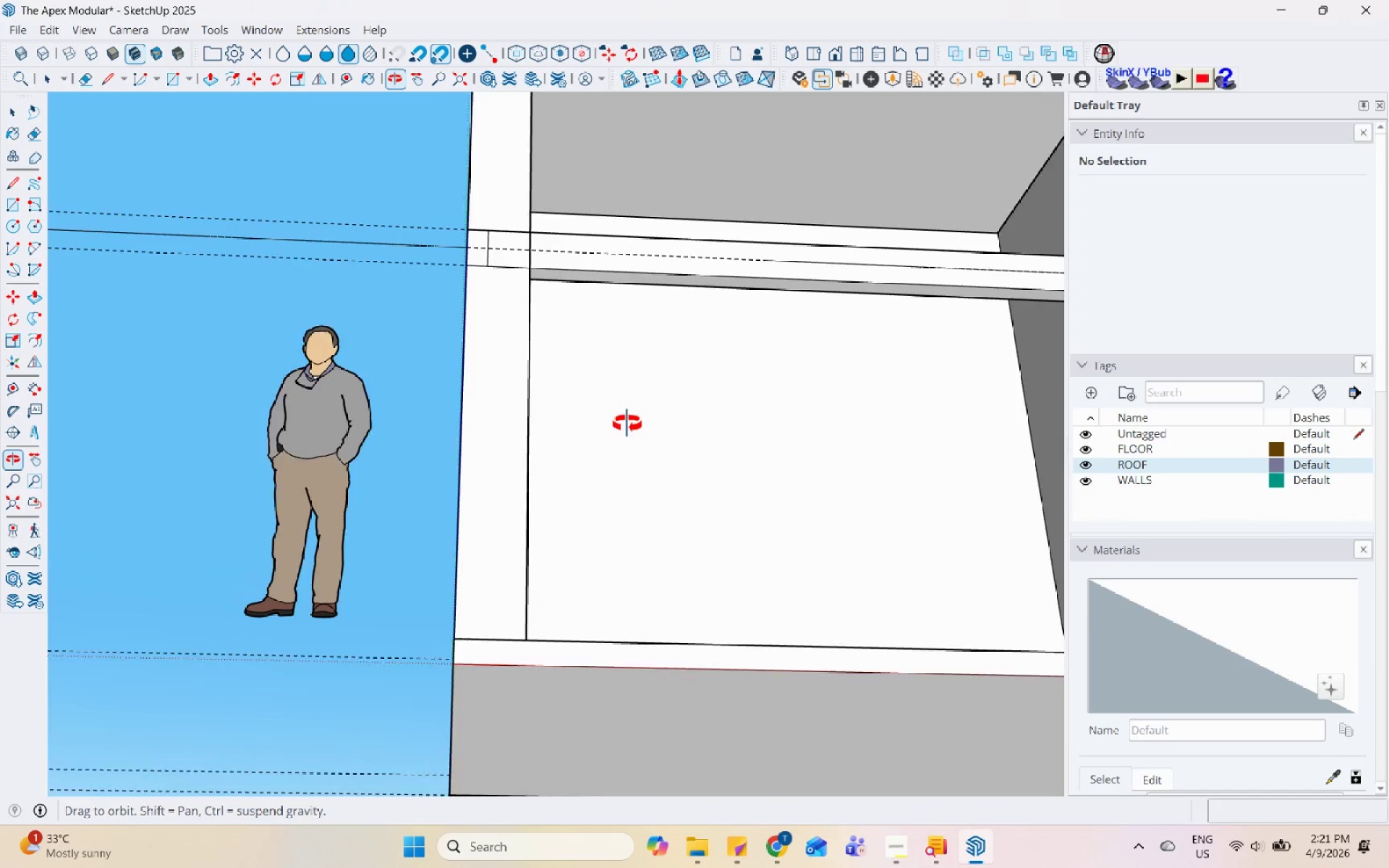 
scroll: coordinate [289, 412], scroll_direction: down, amount: 4.0
 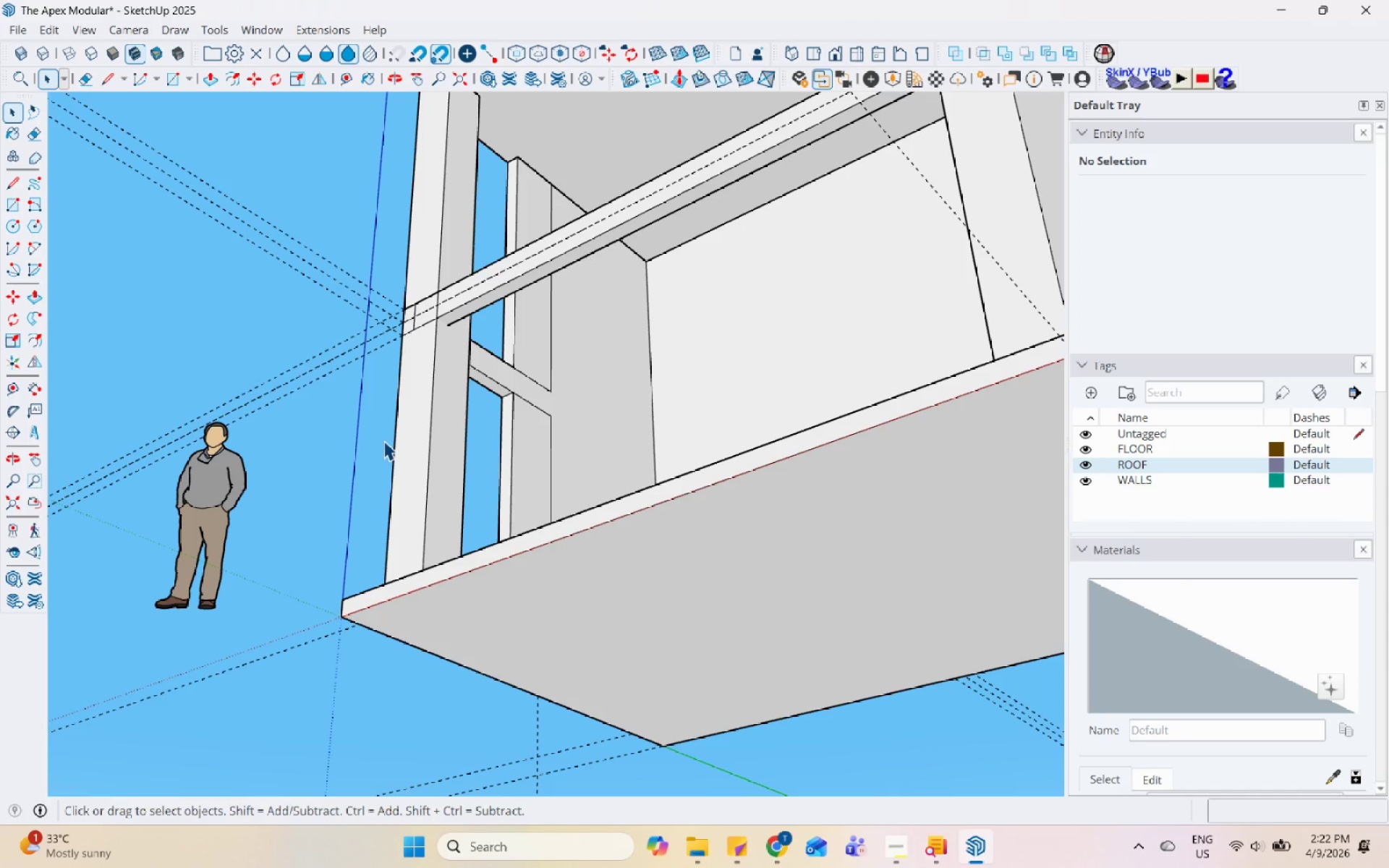 
wait(6.76)
 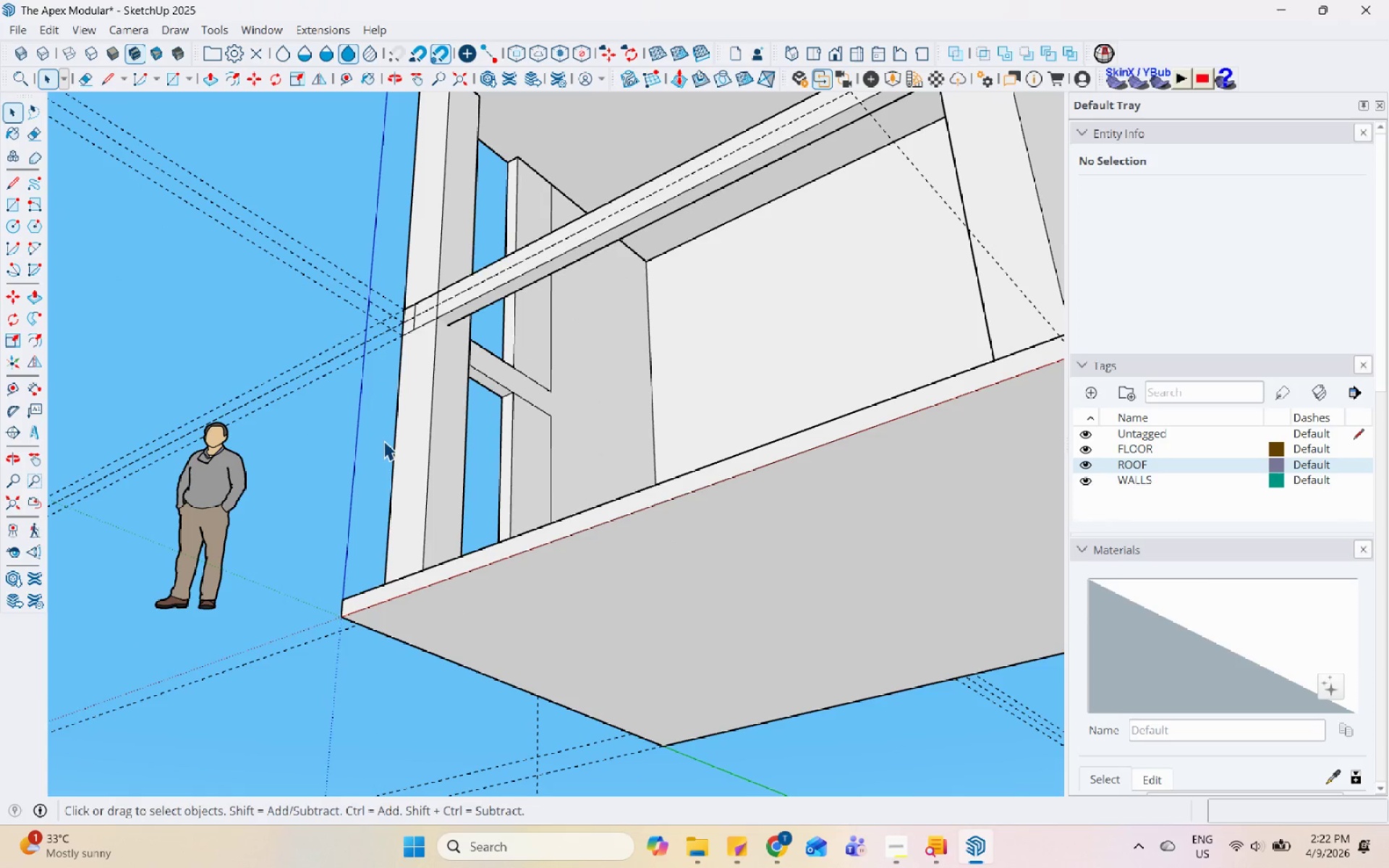 
scroll: coordinate [475, 268], scroll_direction: up, amount: 8.0
 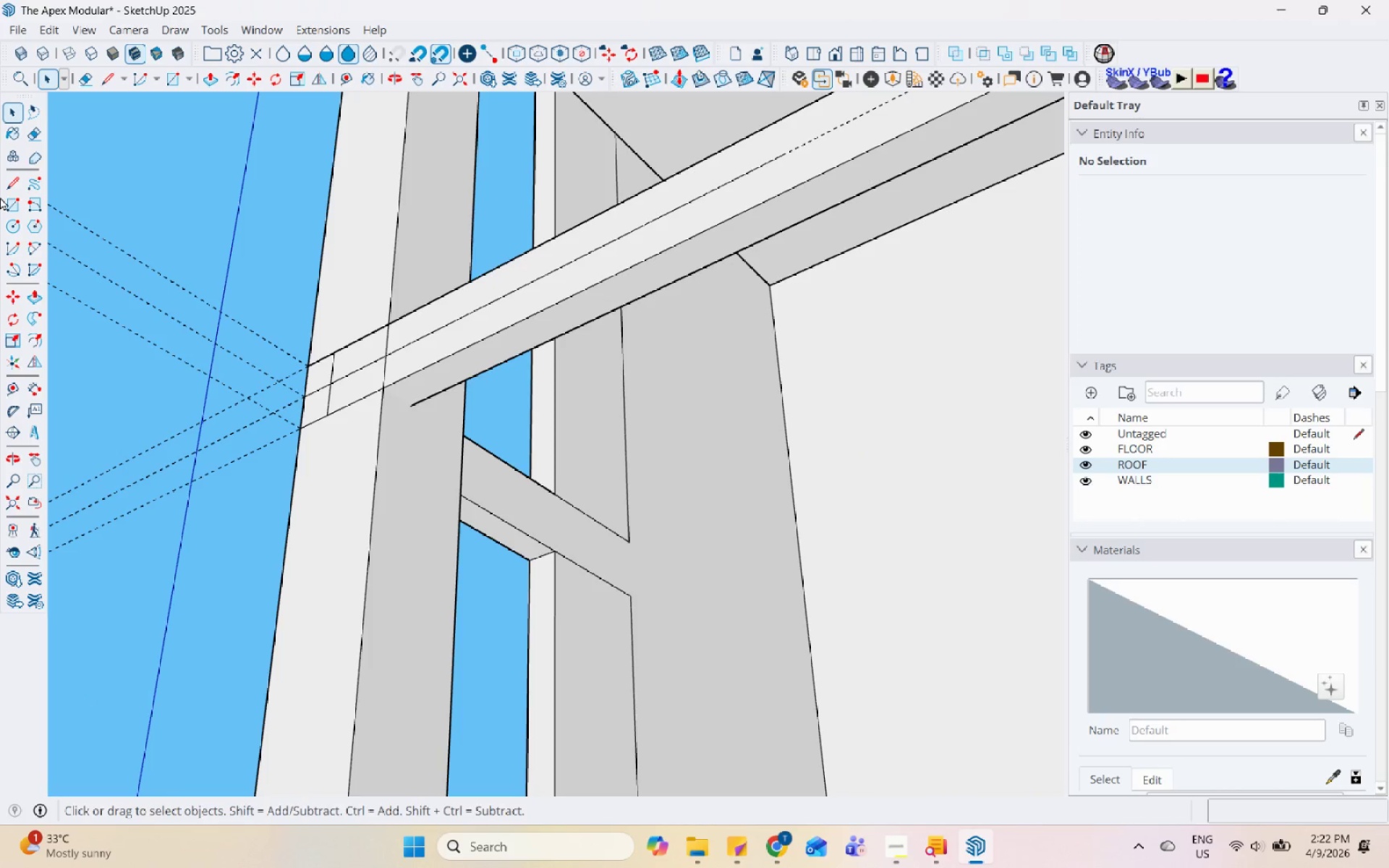 
left_click([5, 211])
 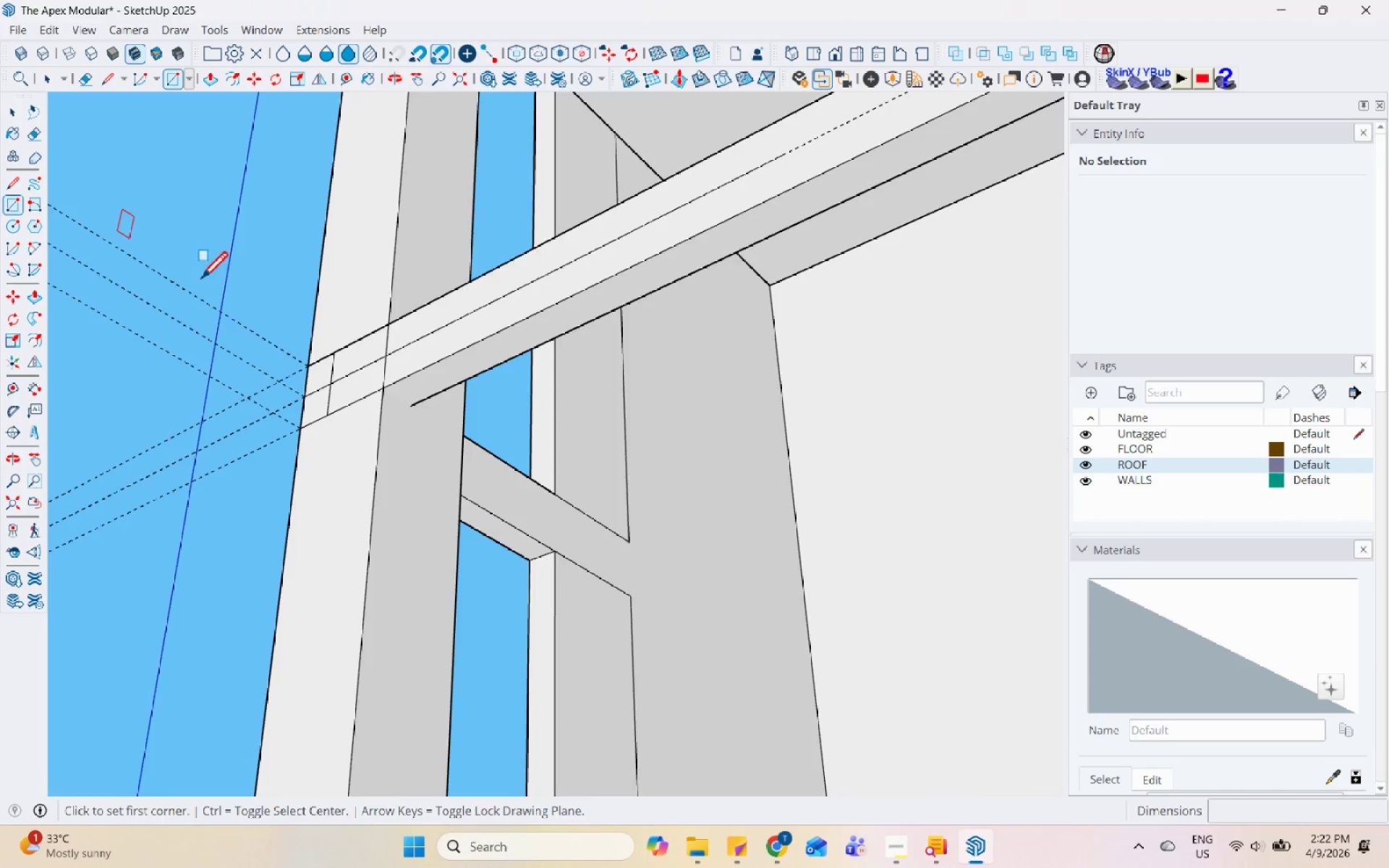 
scroll: coordinate [480, 460], scroll_direction: up, amount: 5.0
 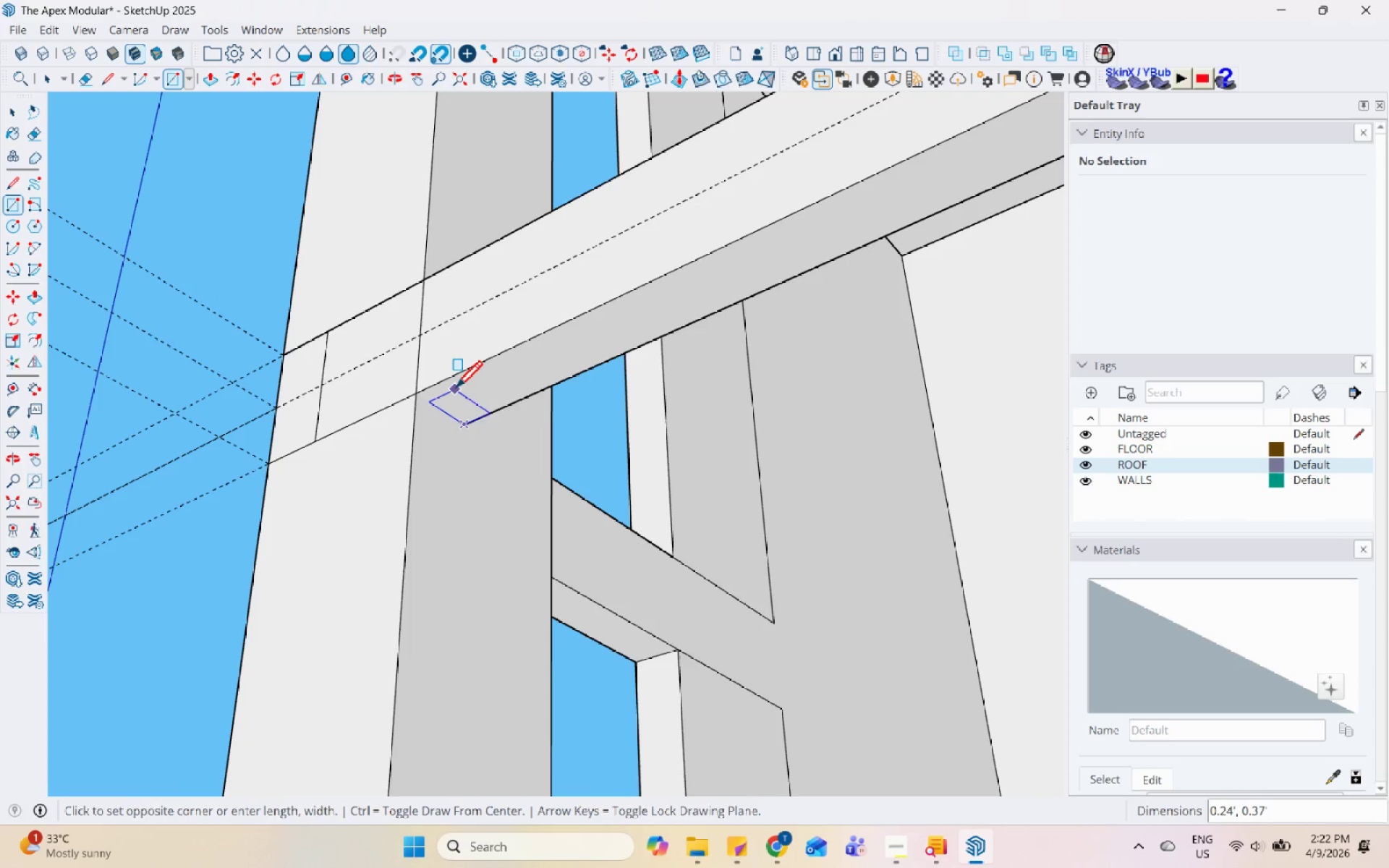 
scroll: coordinate [455, 390], scroll_direction: down, amount: 3.0
 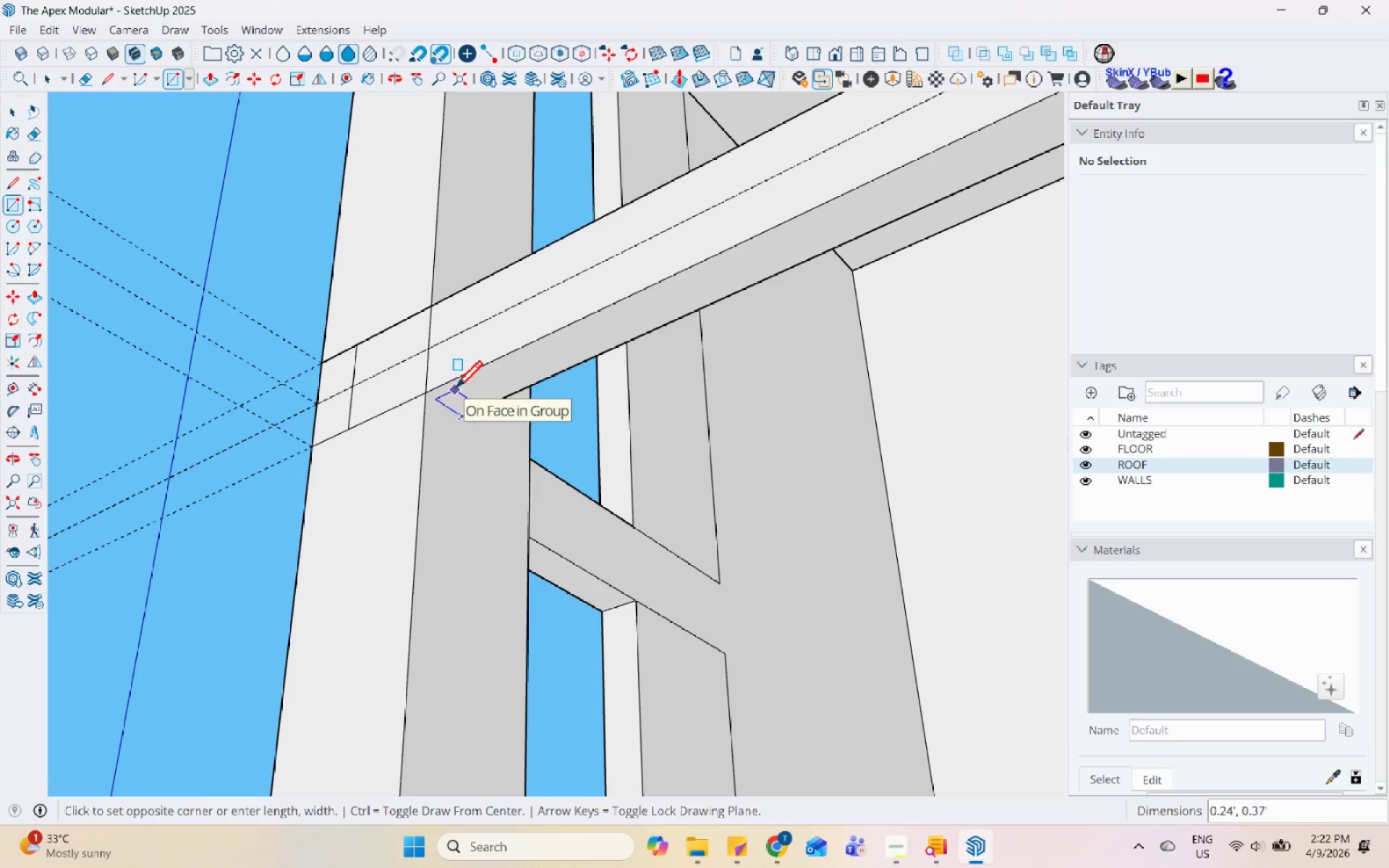 
key(Space)
 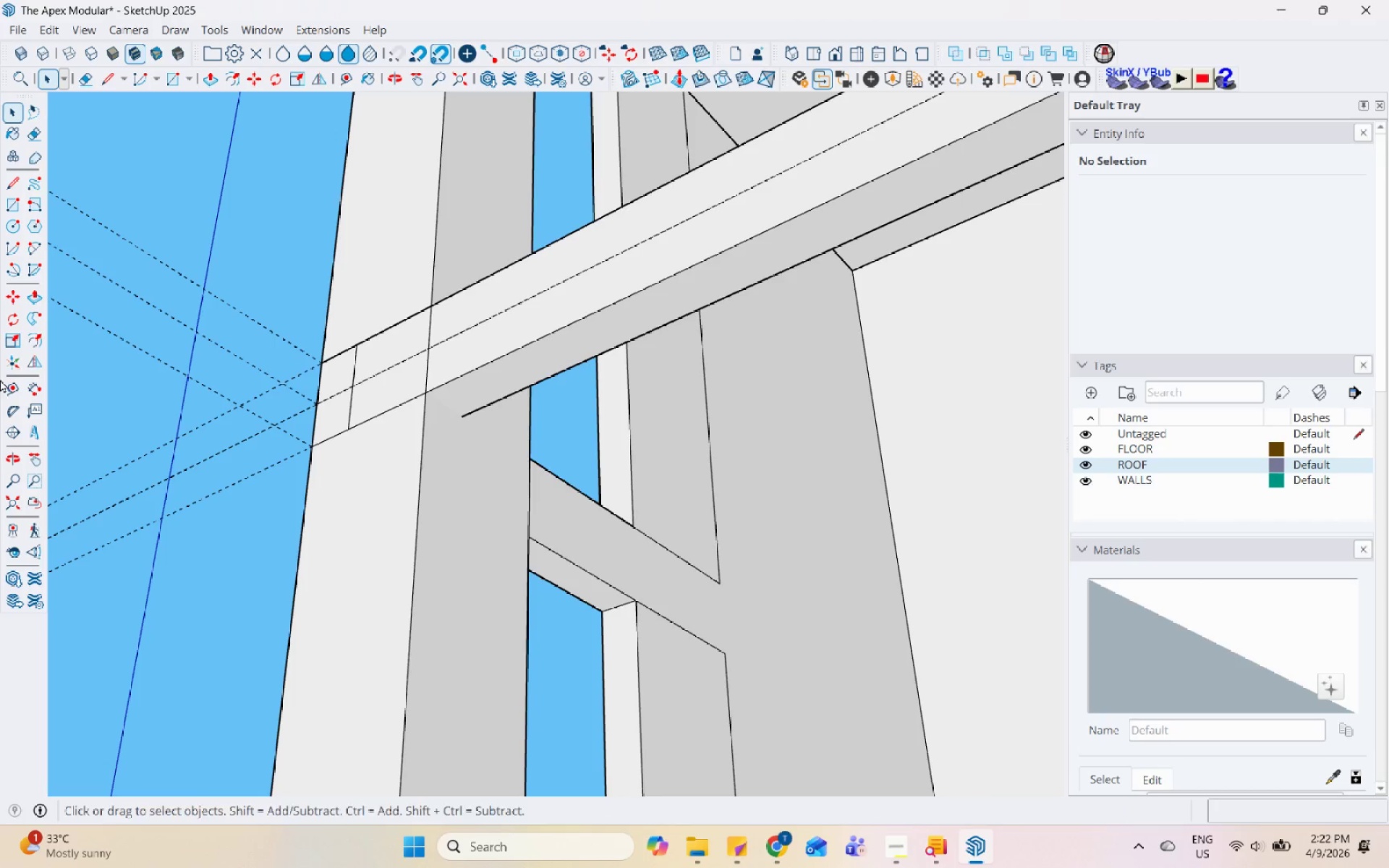 
left_click([6, 384])
 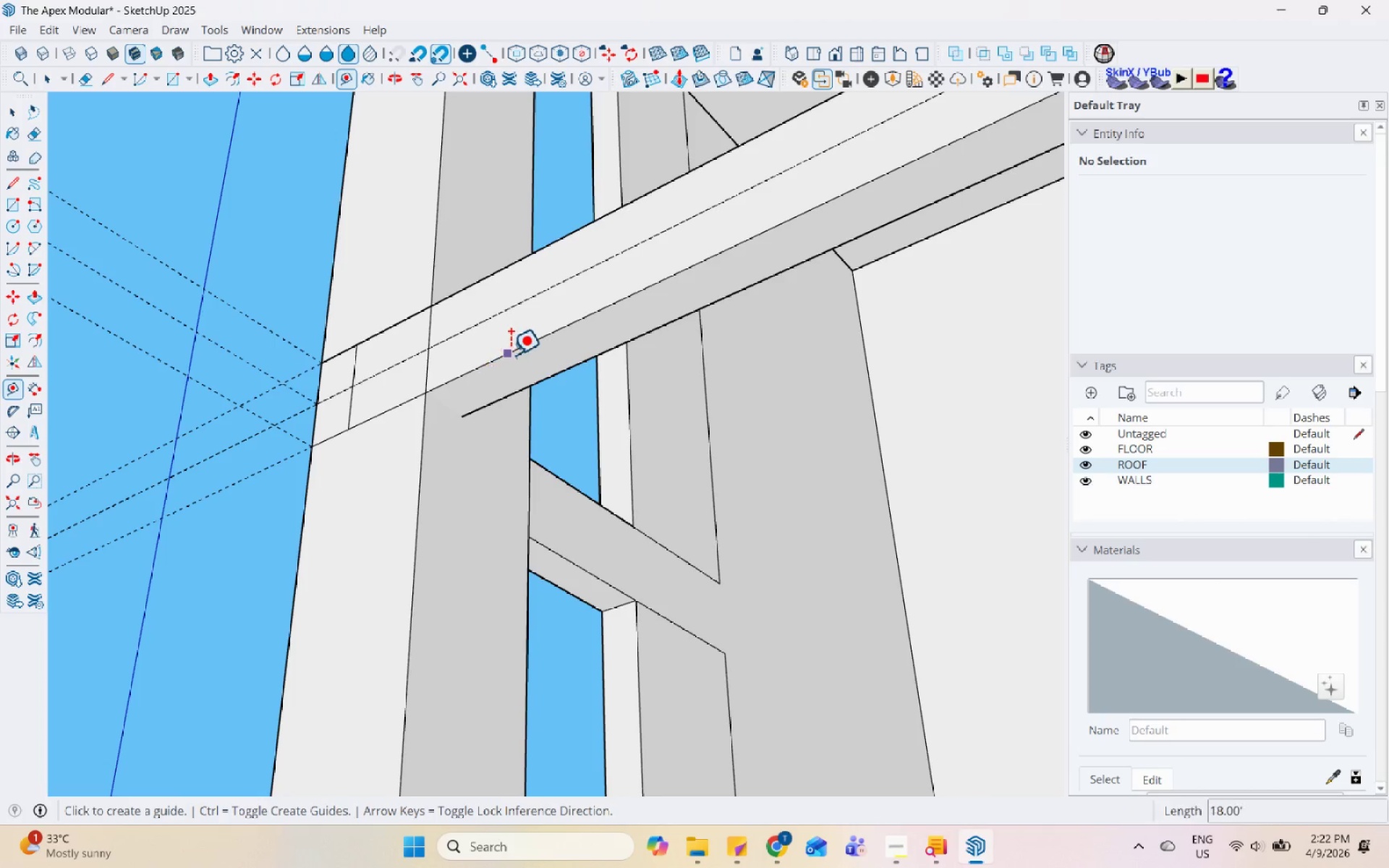 
left_click([511, 353])
 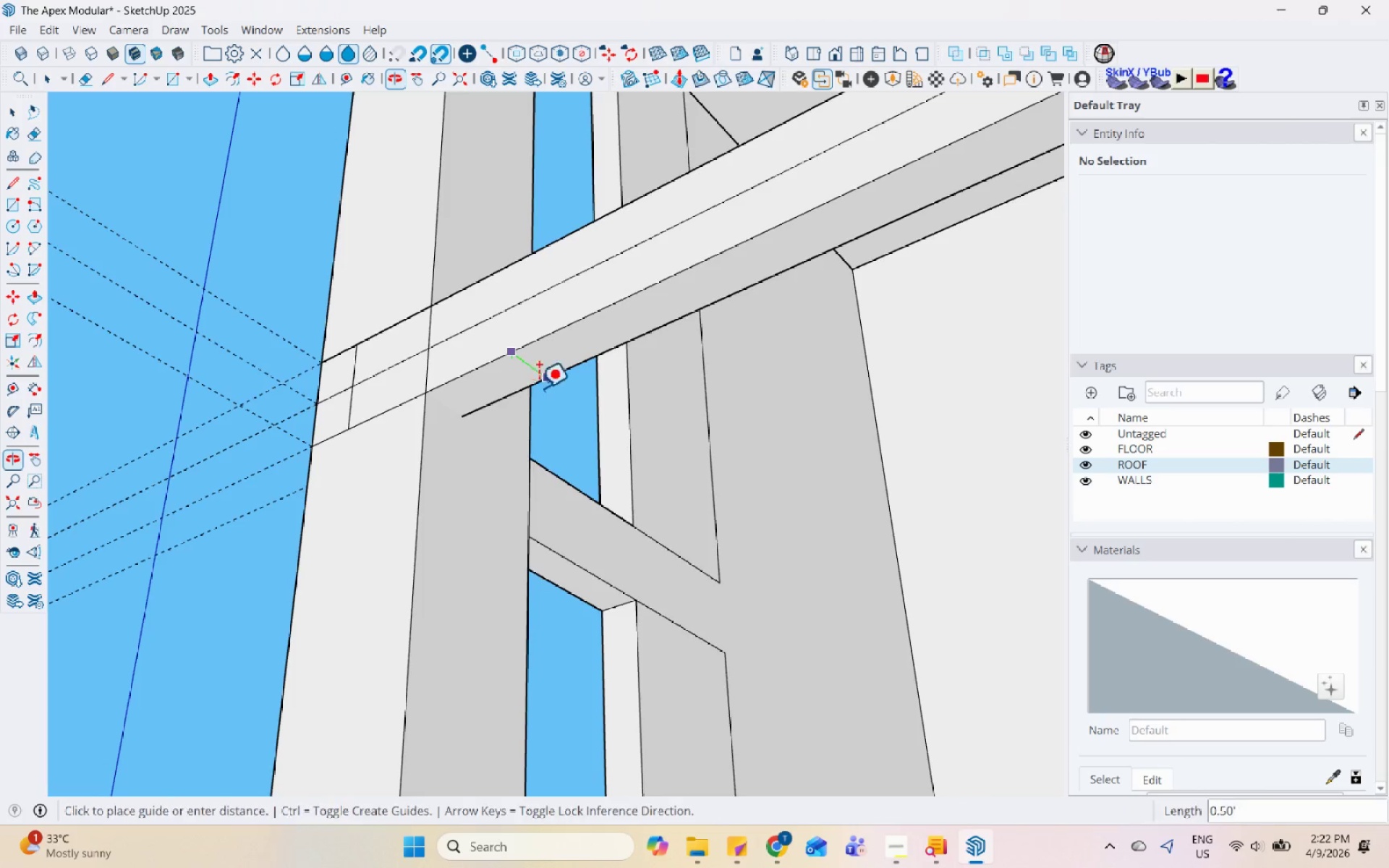 
key(Escape)
 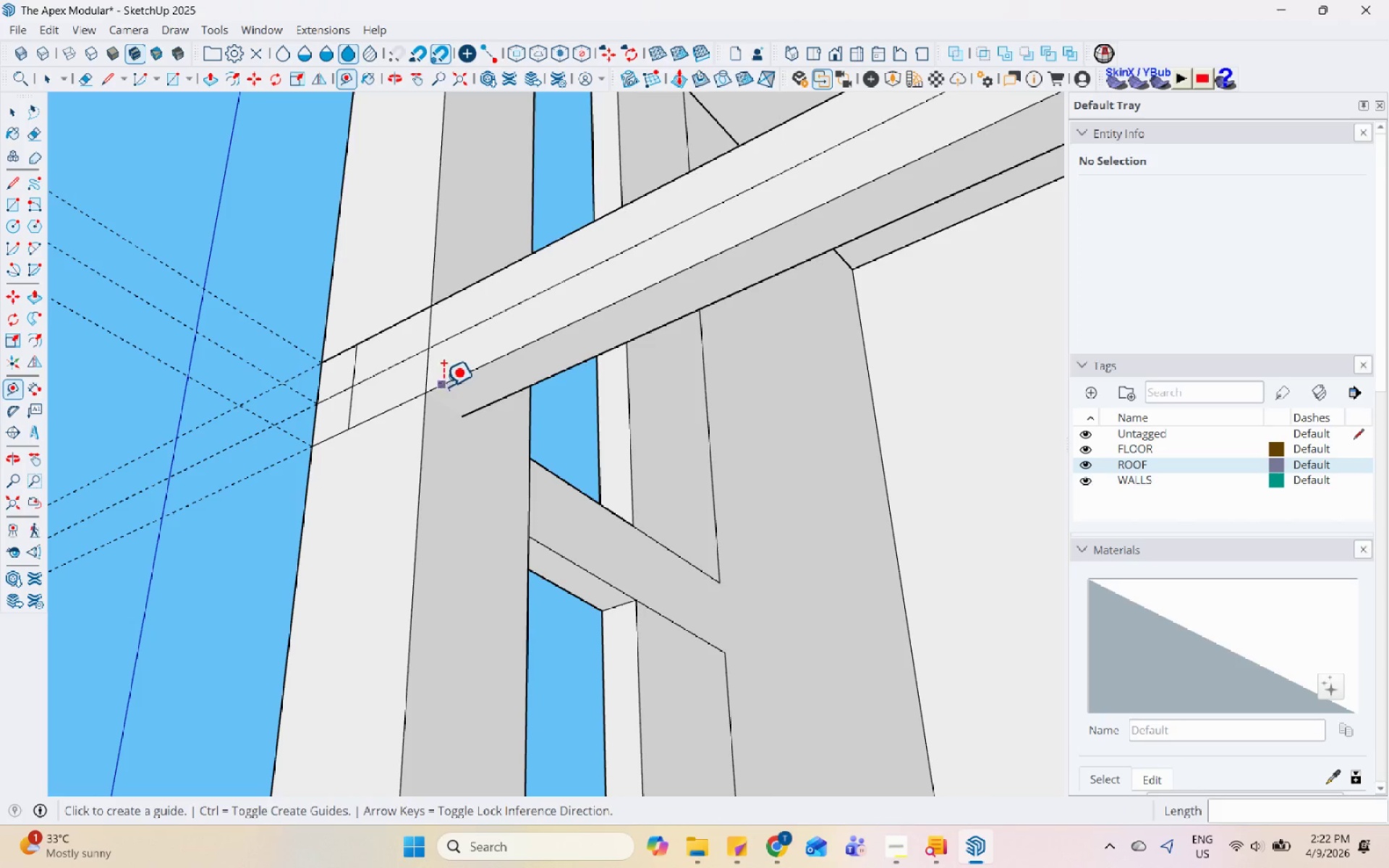 
key(Space)
 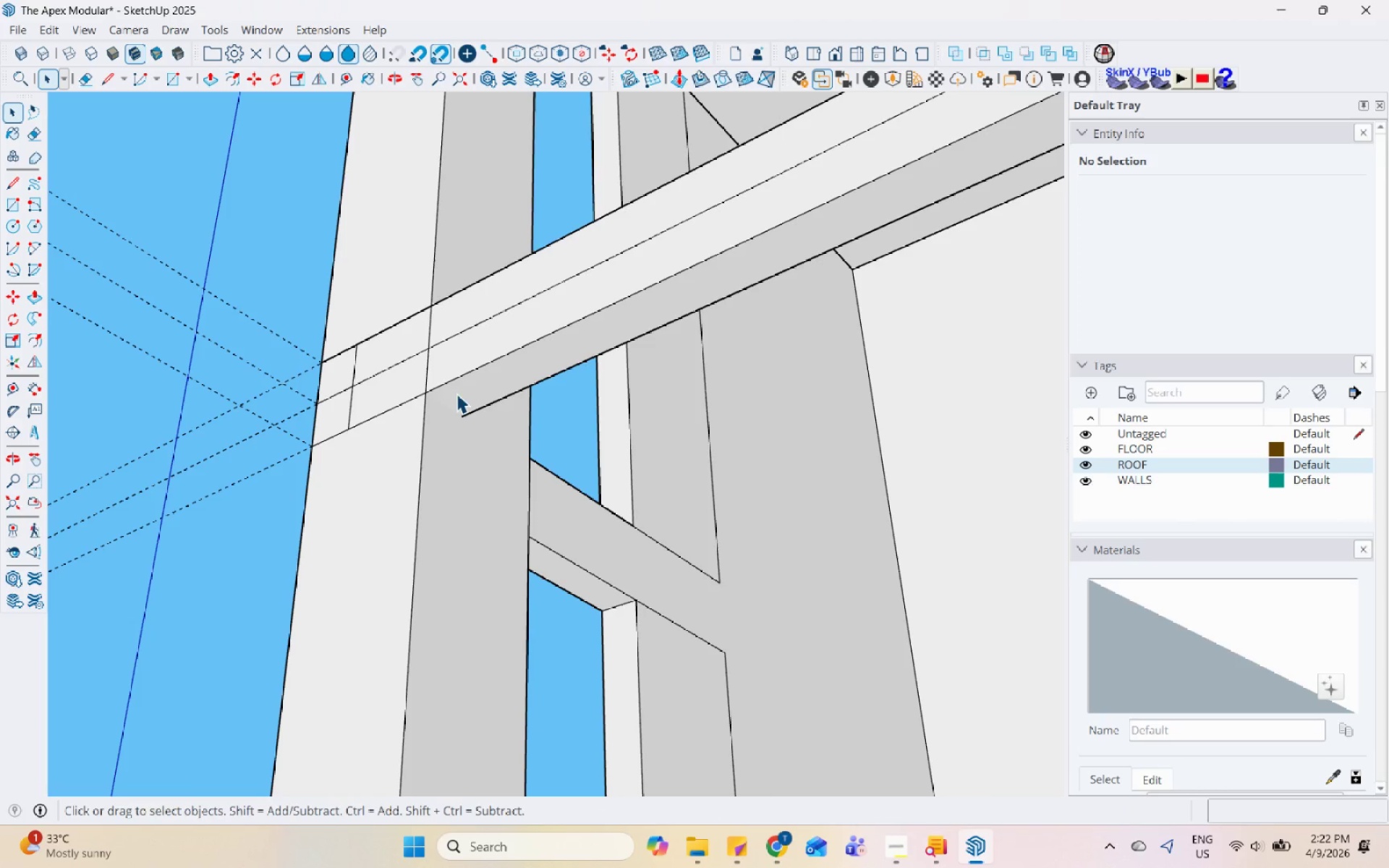 
key(L)
 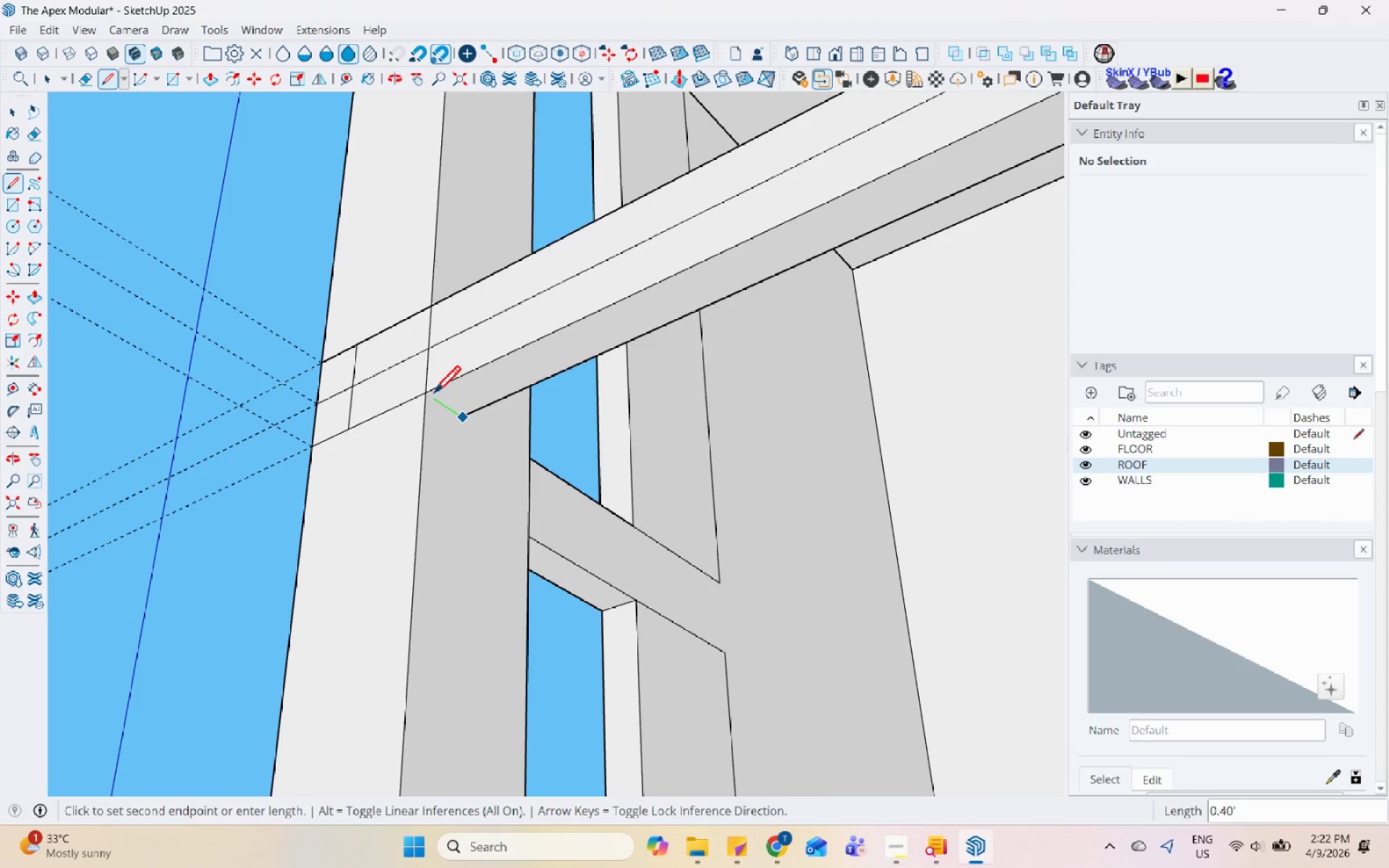 
left_click([424, 392])
 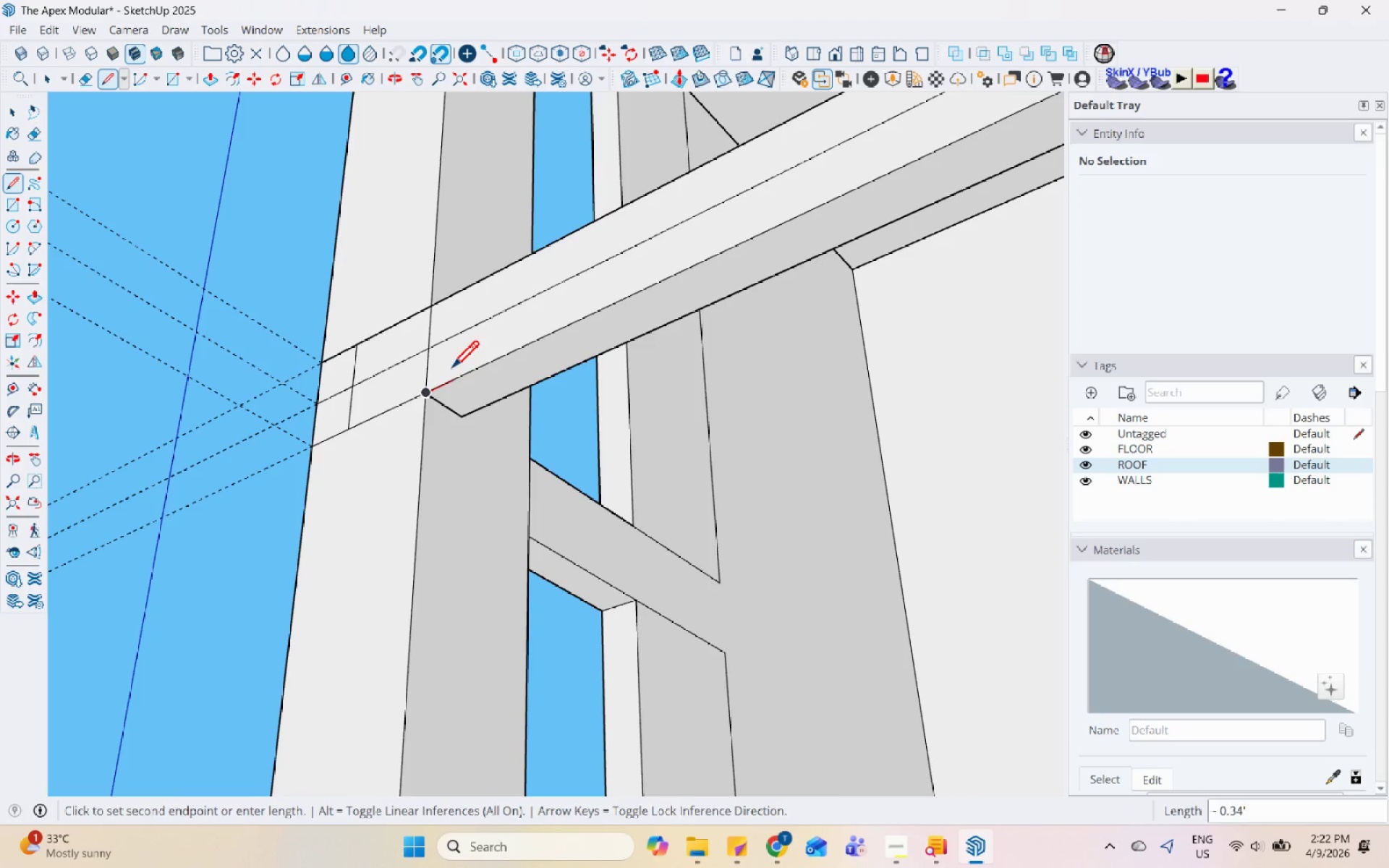 
key(Space)
 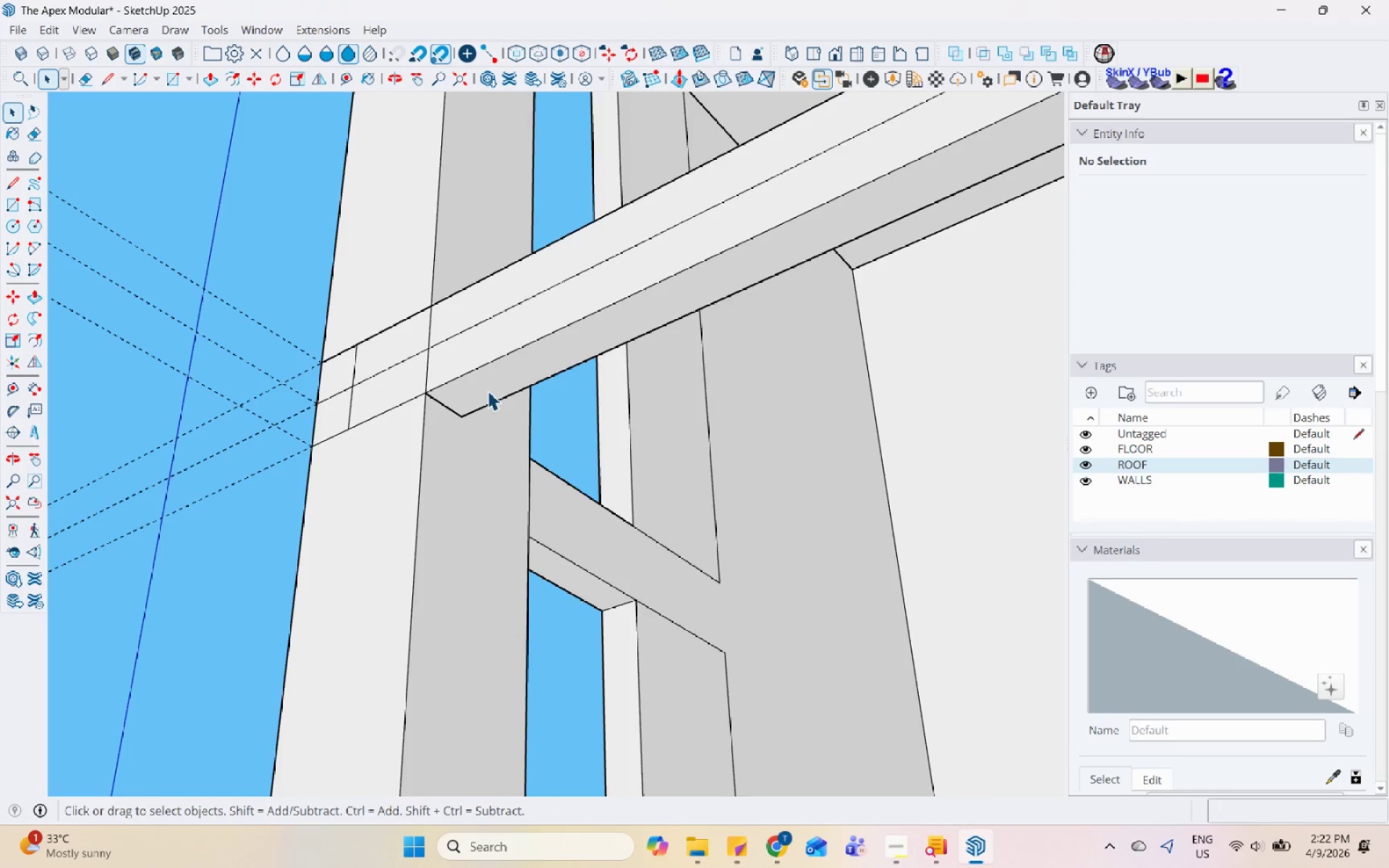 
scroll: coordinate [566, 537], scroll_direction: down, amount: 11.0
 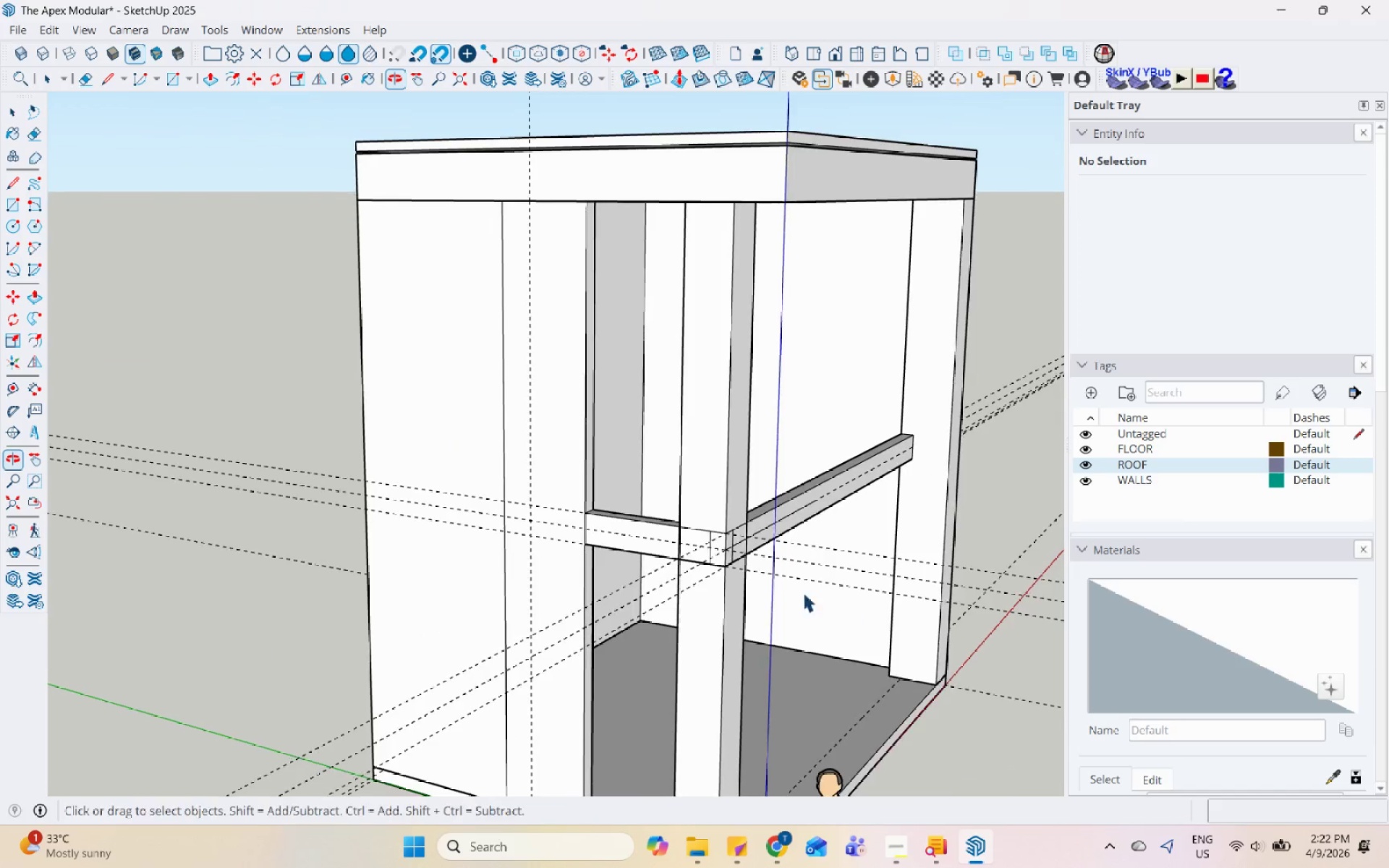 
left_click([772, 477])
 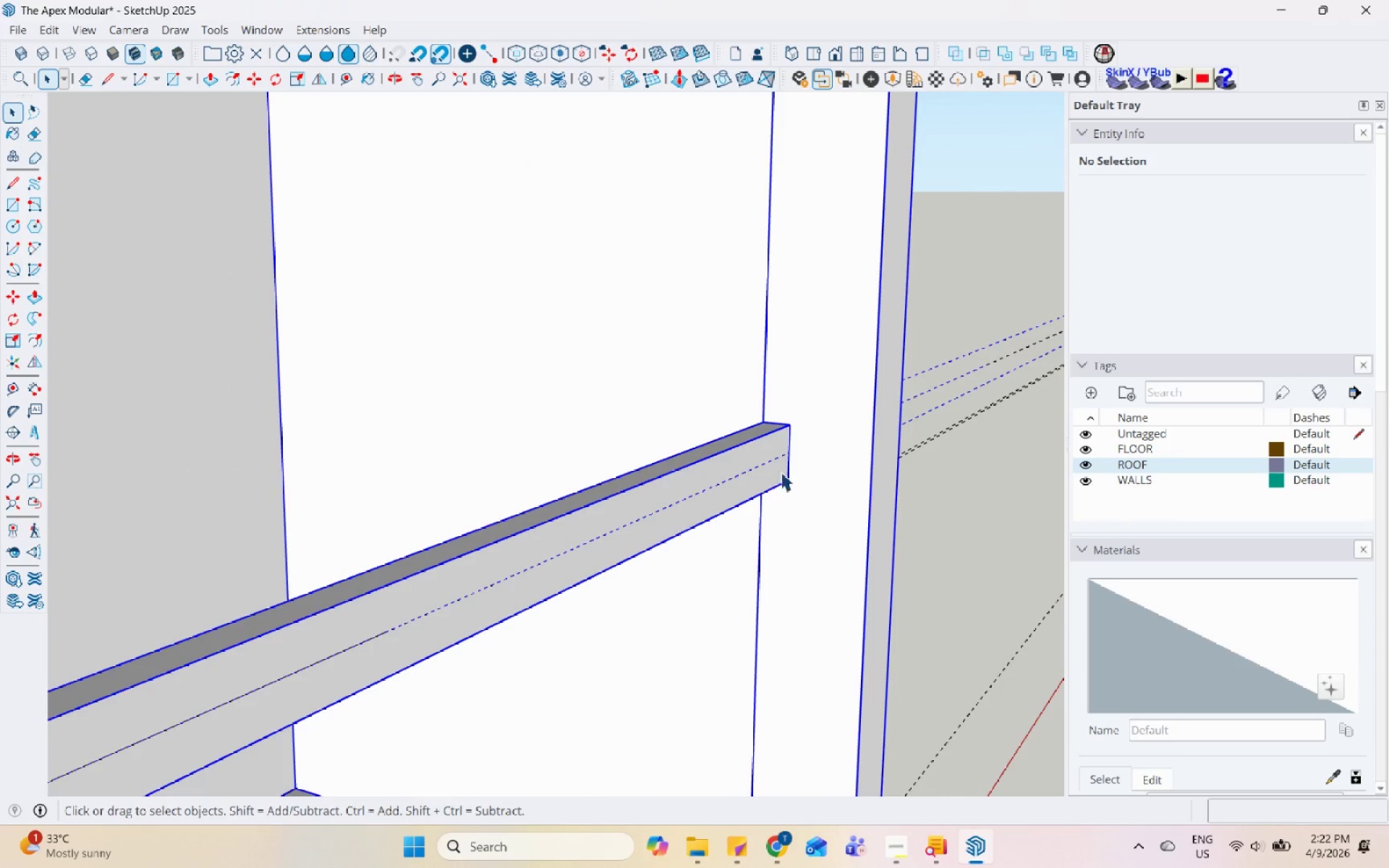 
scroll: coordinate [768, 483], scroll_direction: up, amount: 9.0
 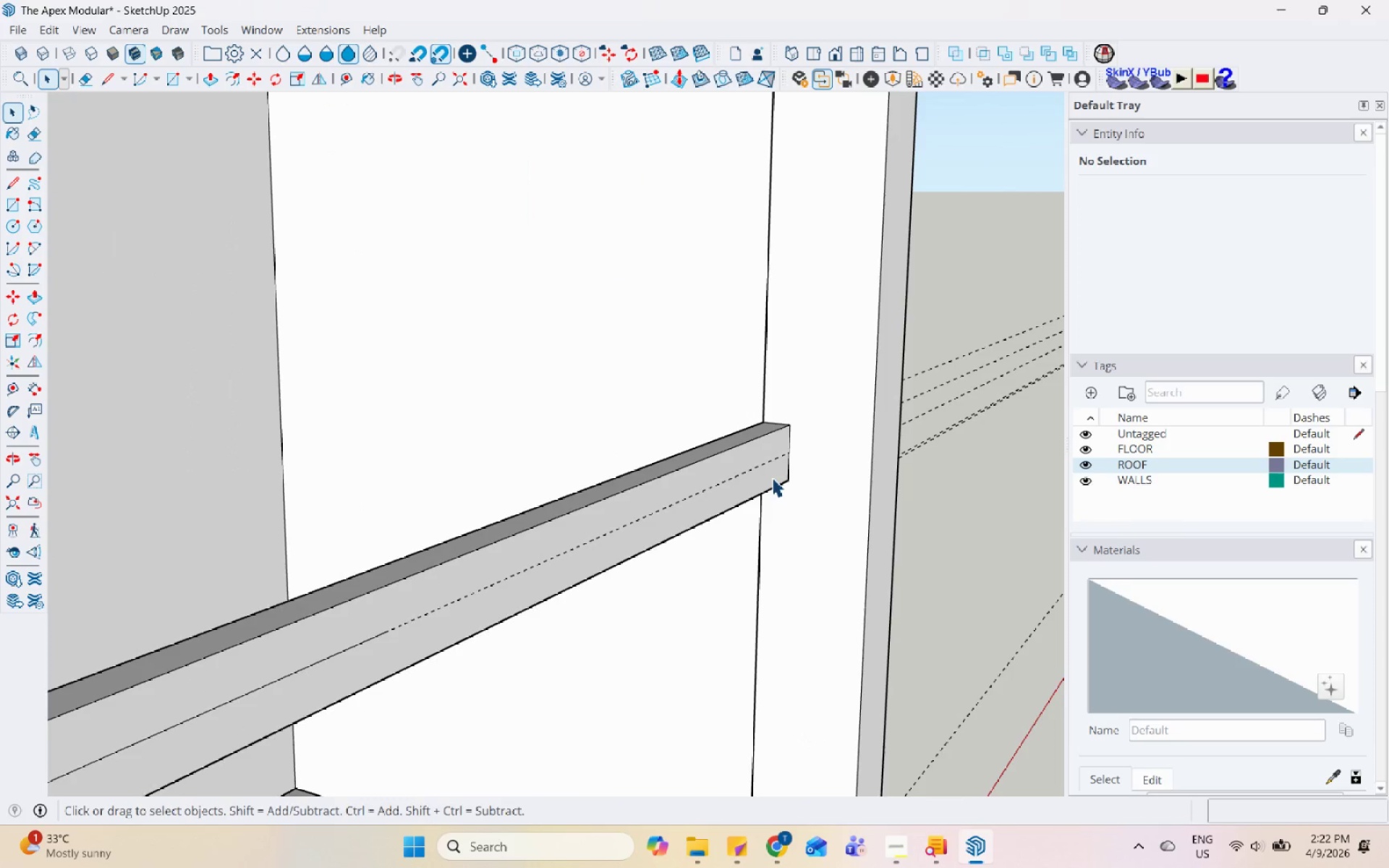 
scroll: coordinate [801, 451], scroll_direction: down, amount: 10.0
 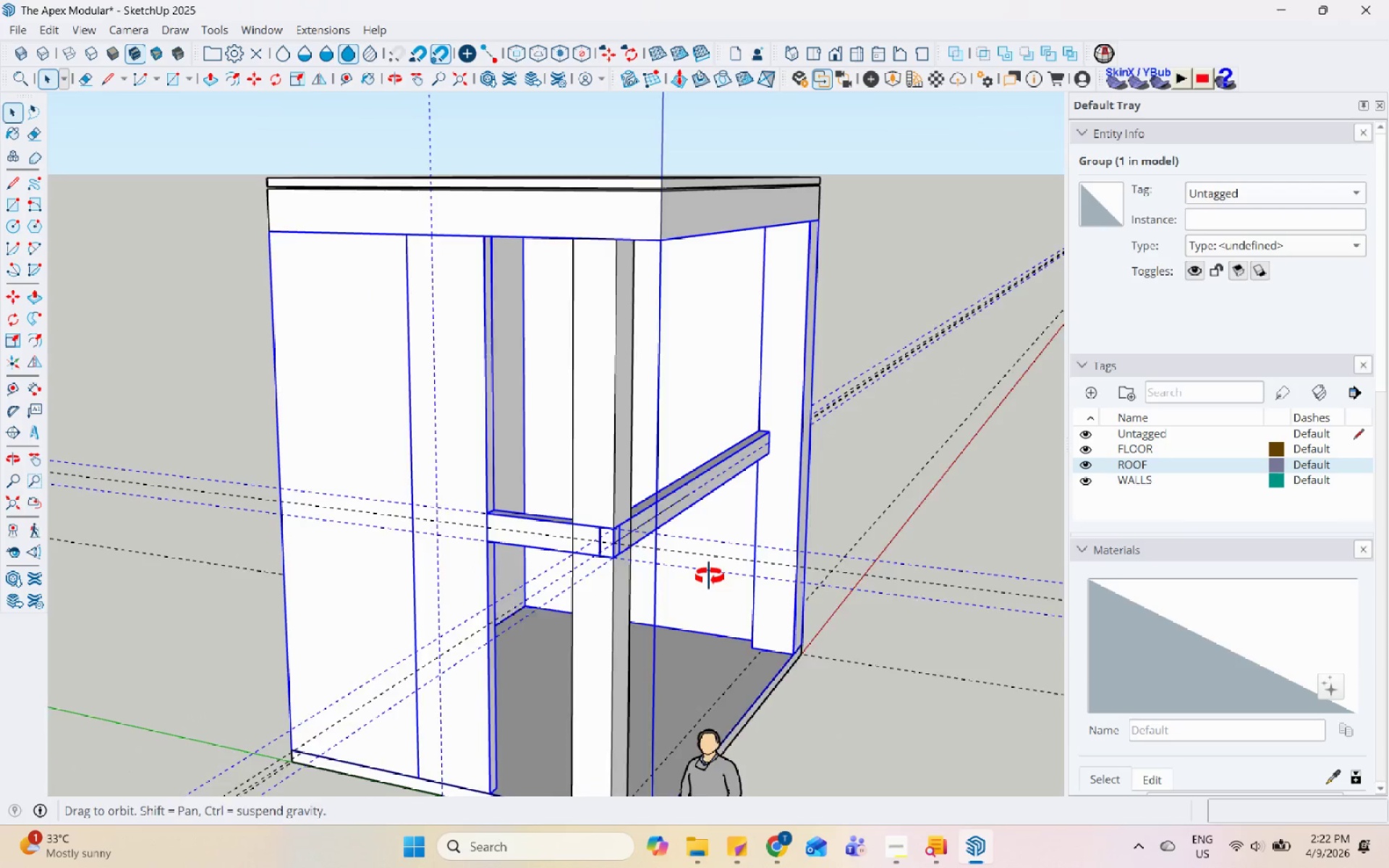 
scroll: coordinate [679, 570], scroll_direction: up, amount: 5.0
 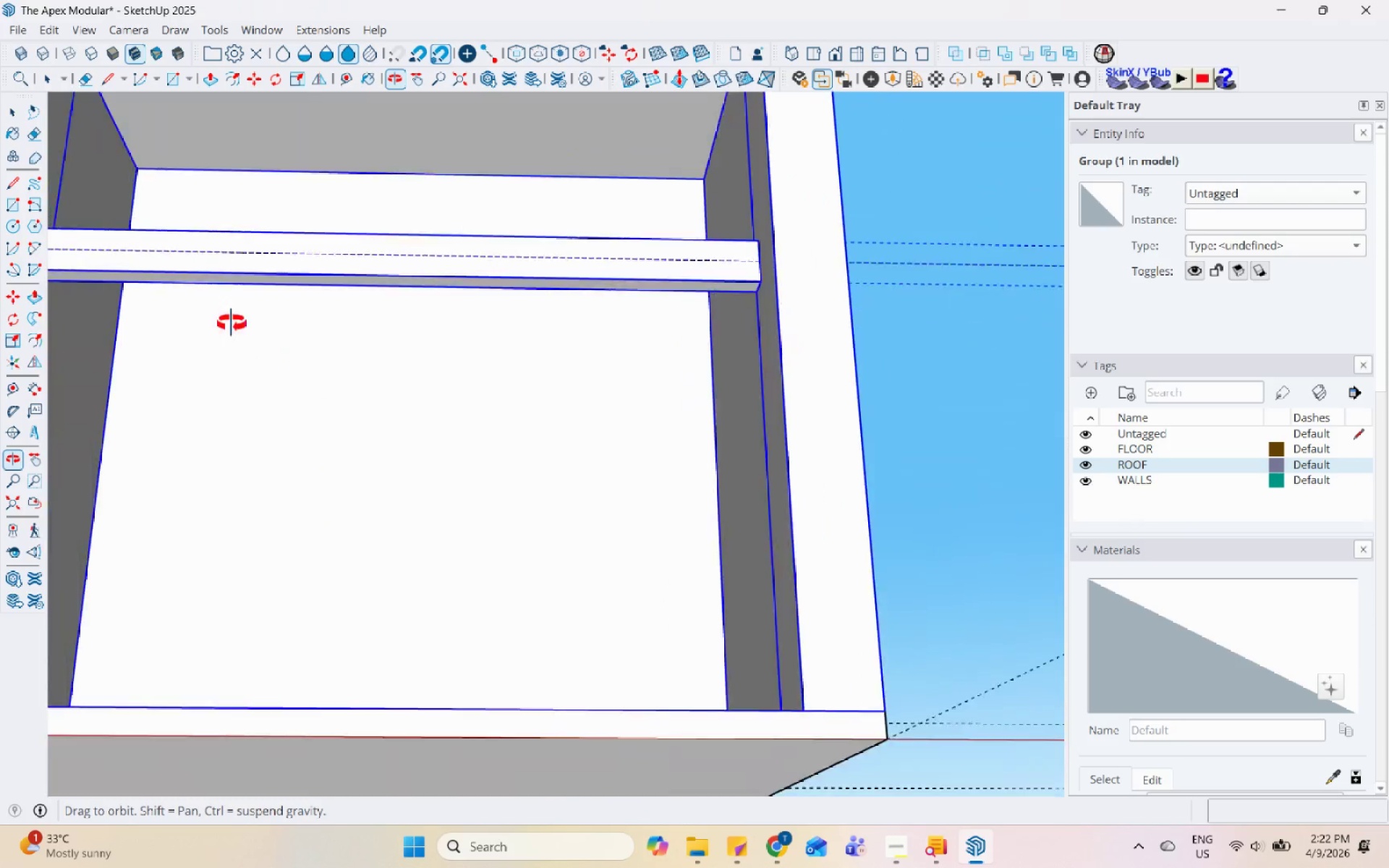 
scroll: coordinate [786, 504], scroll_direction: down, amount: 4.0
 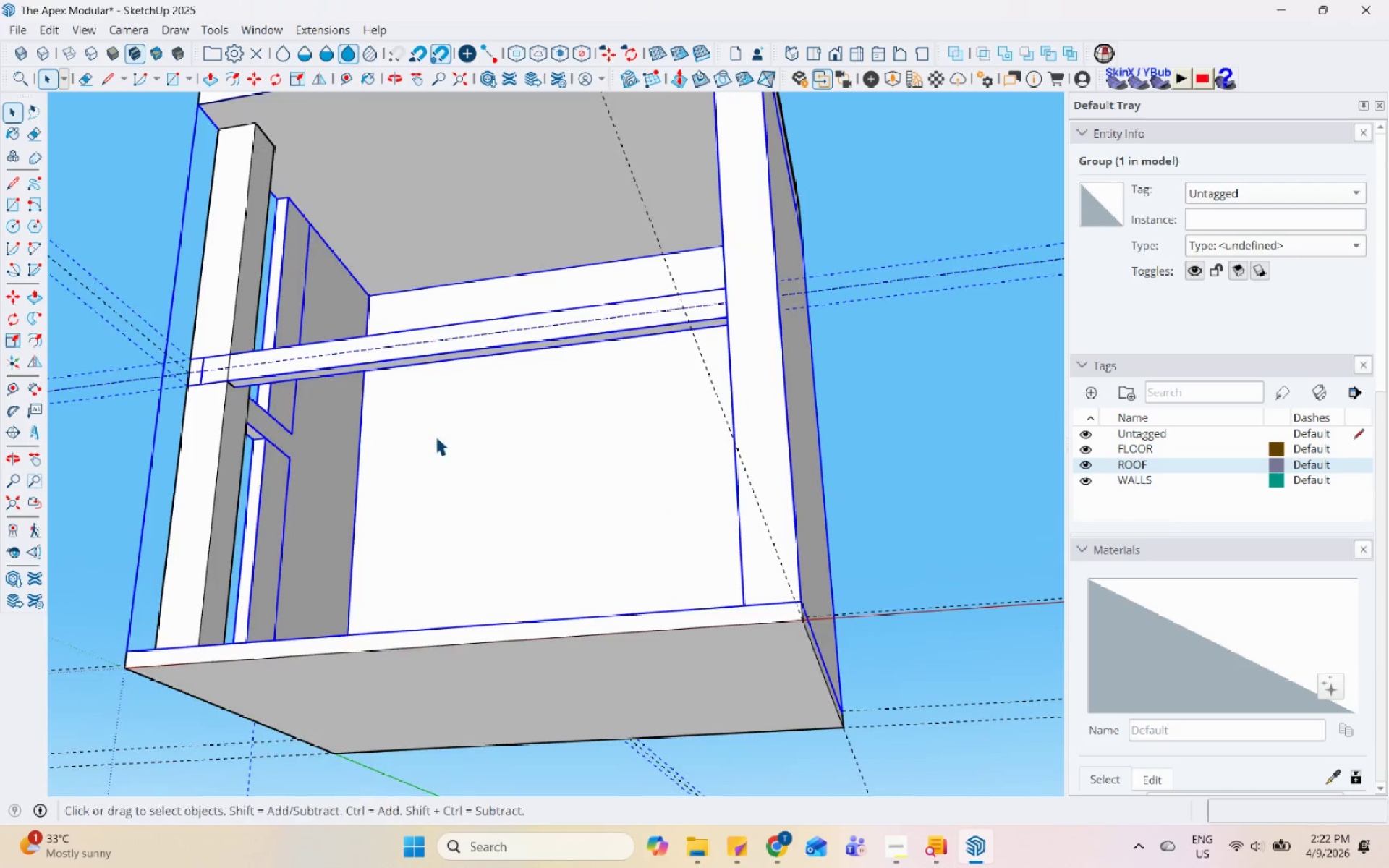 
scroll: coordinate [285, 380], scroll_direction: up, amount: 8.0
 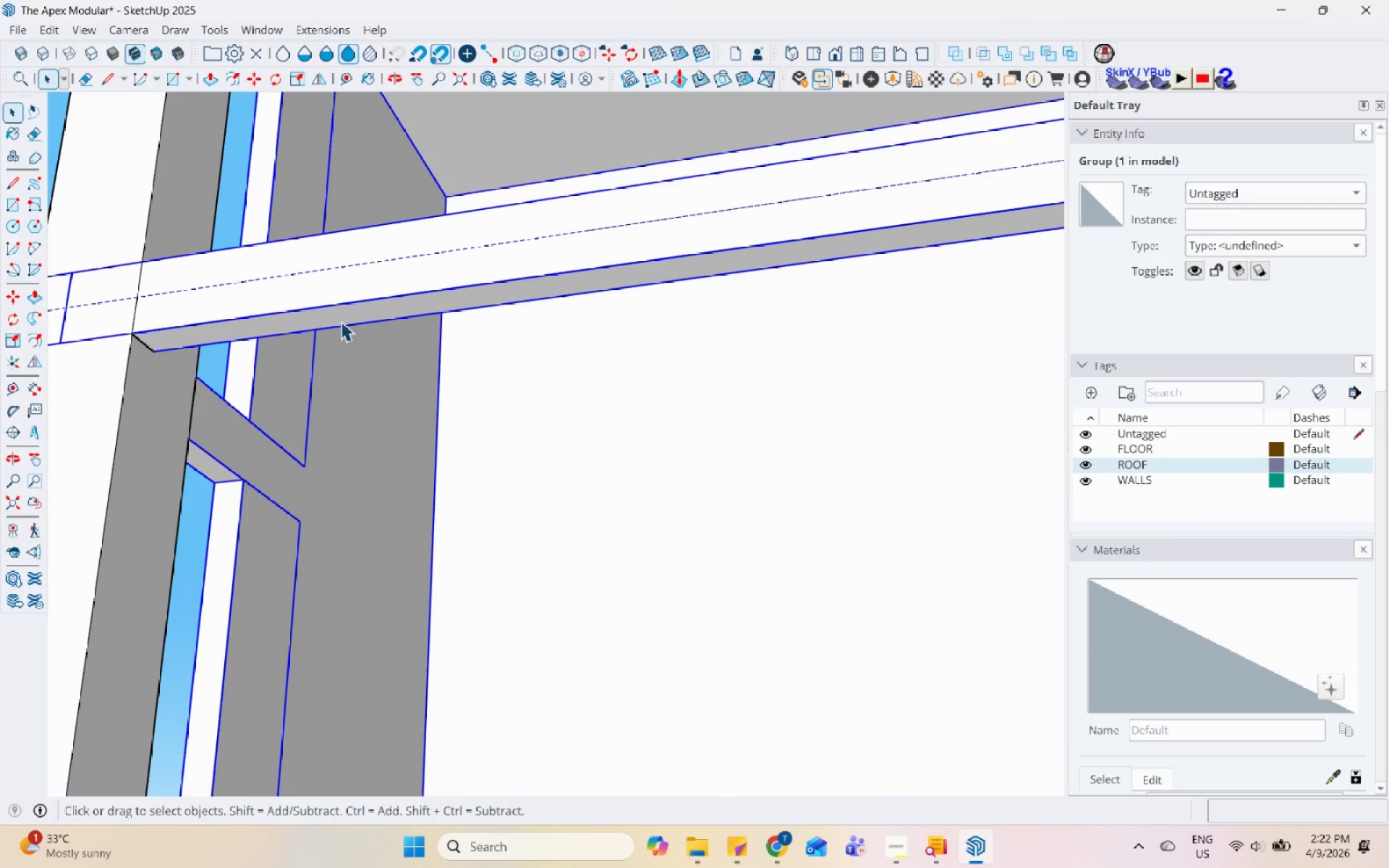 
double_click([345, 317])
 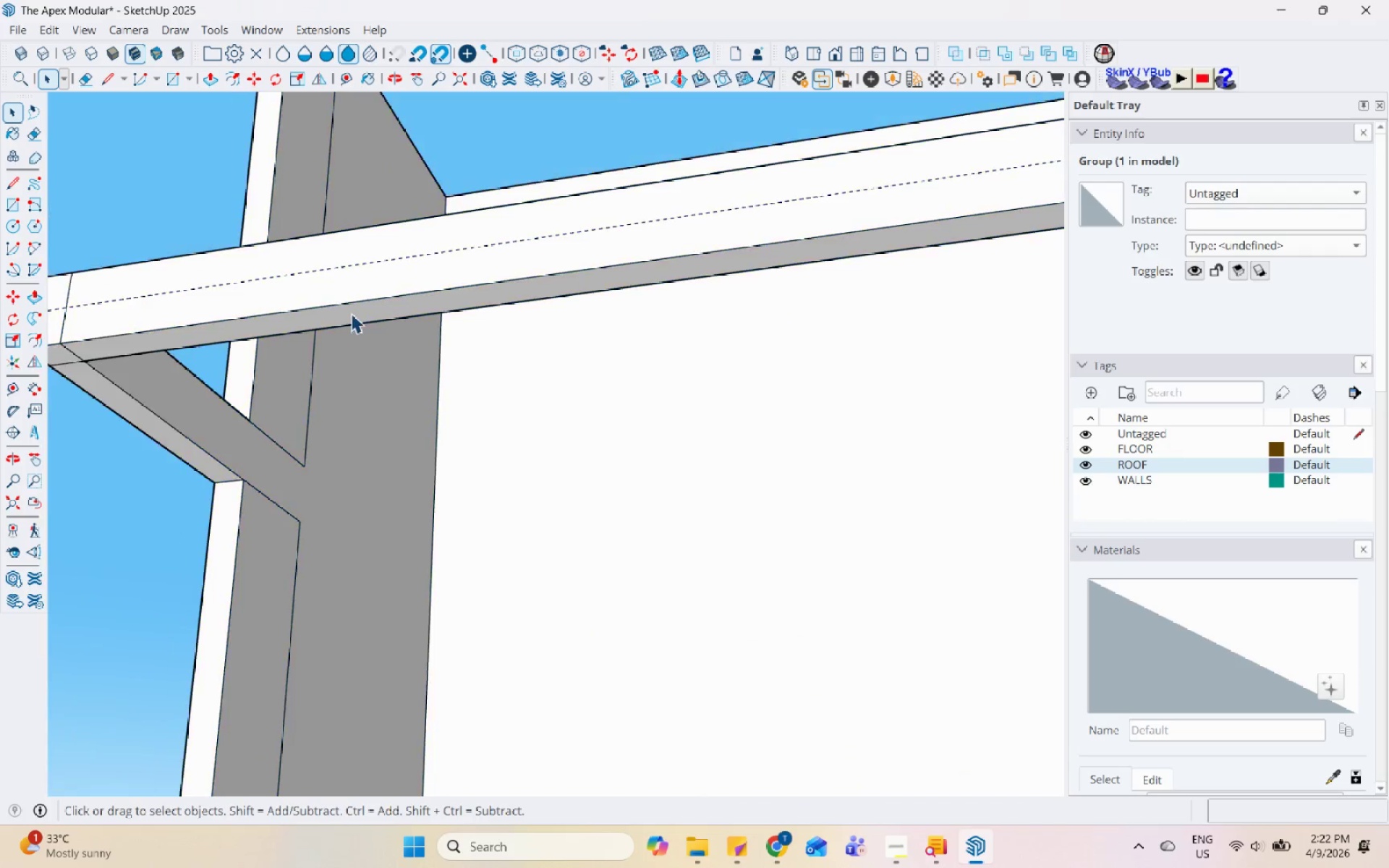 
triple_click([354, 310])
 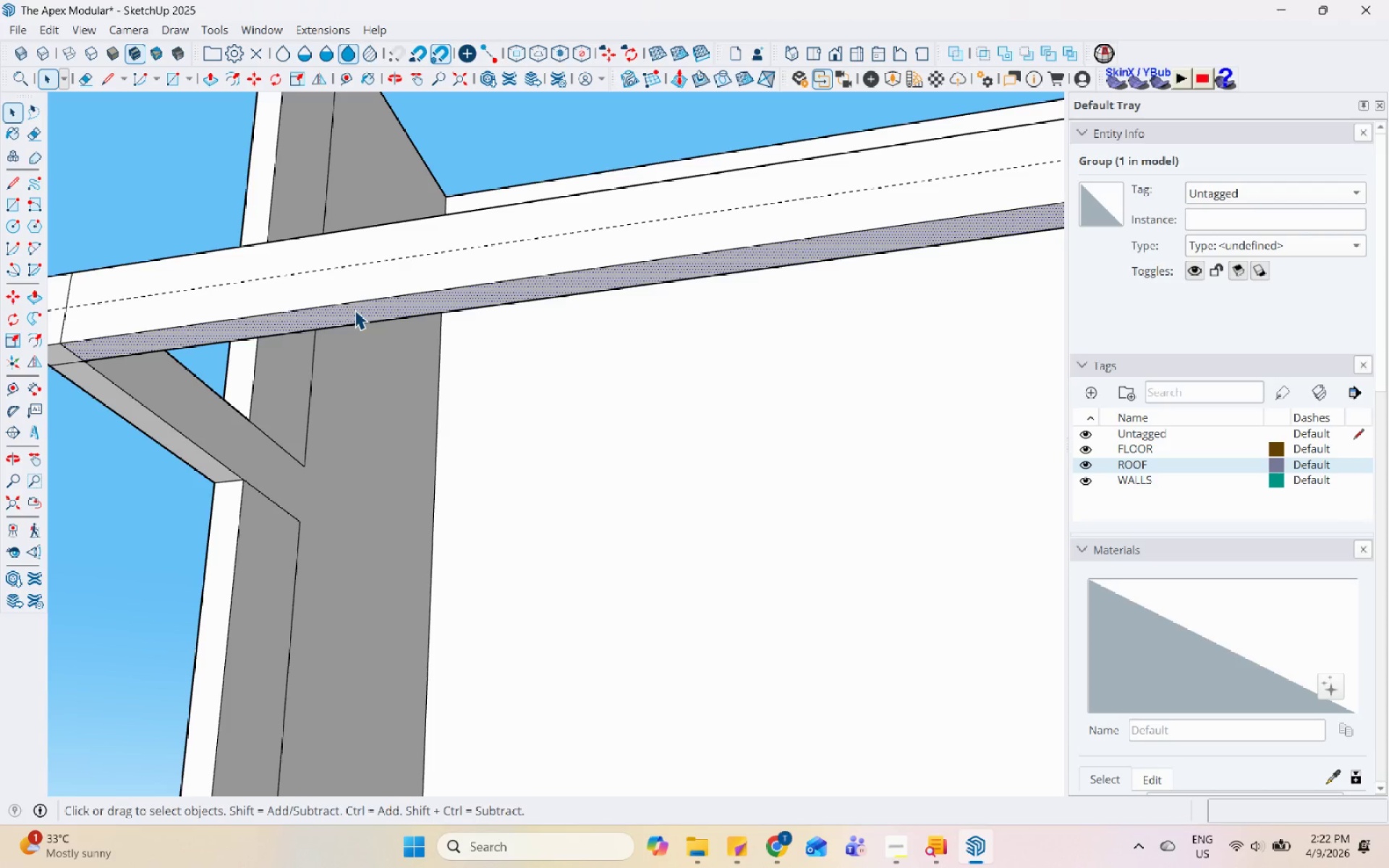 
scroll: coordinate [358, 314], scroll_direction: down, amount: 3.0
 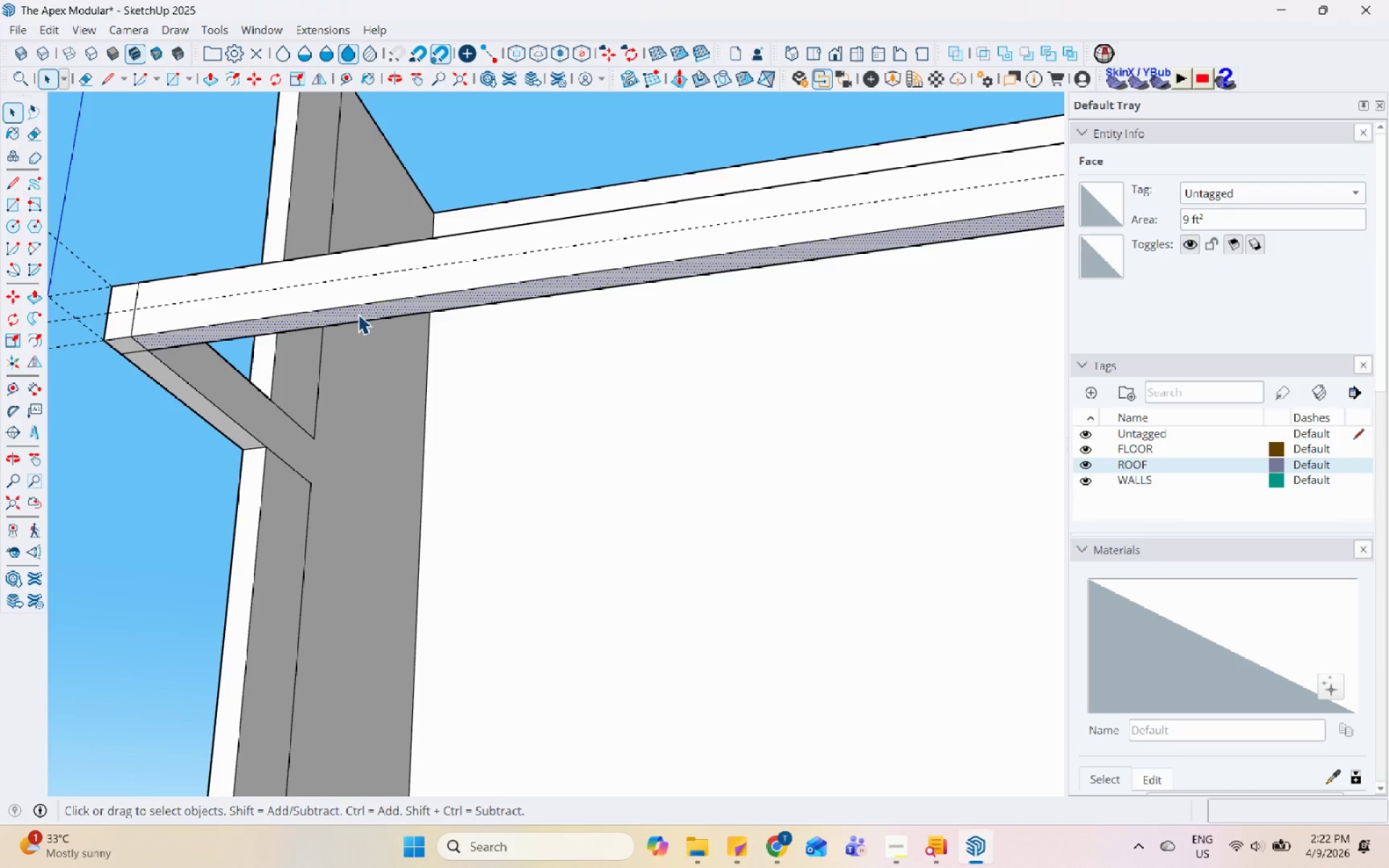 
key(Escape)
 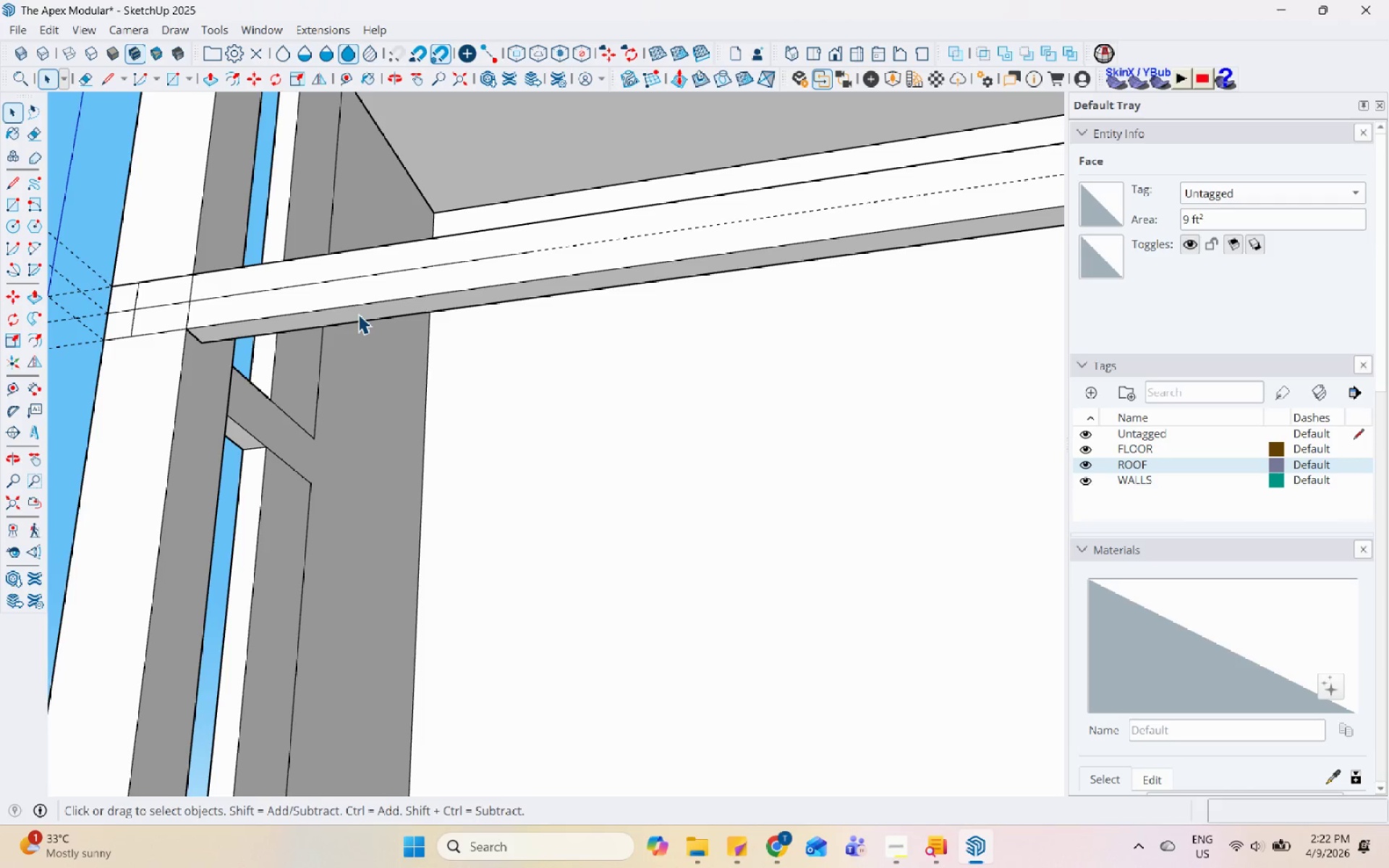 
left_click([358, 314])
 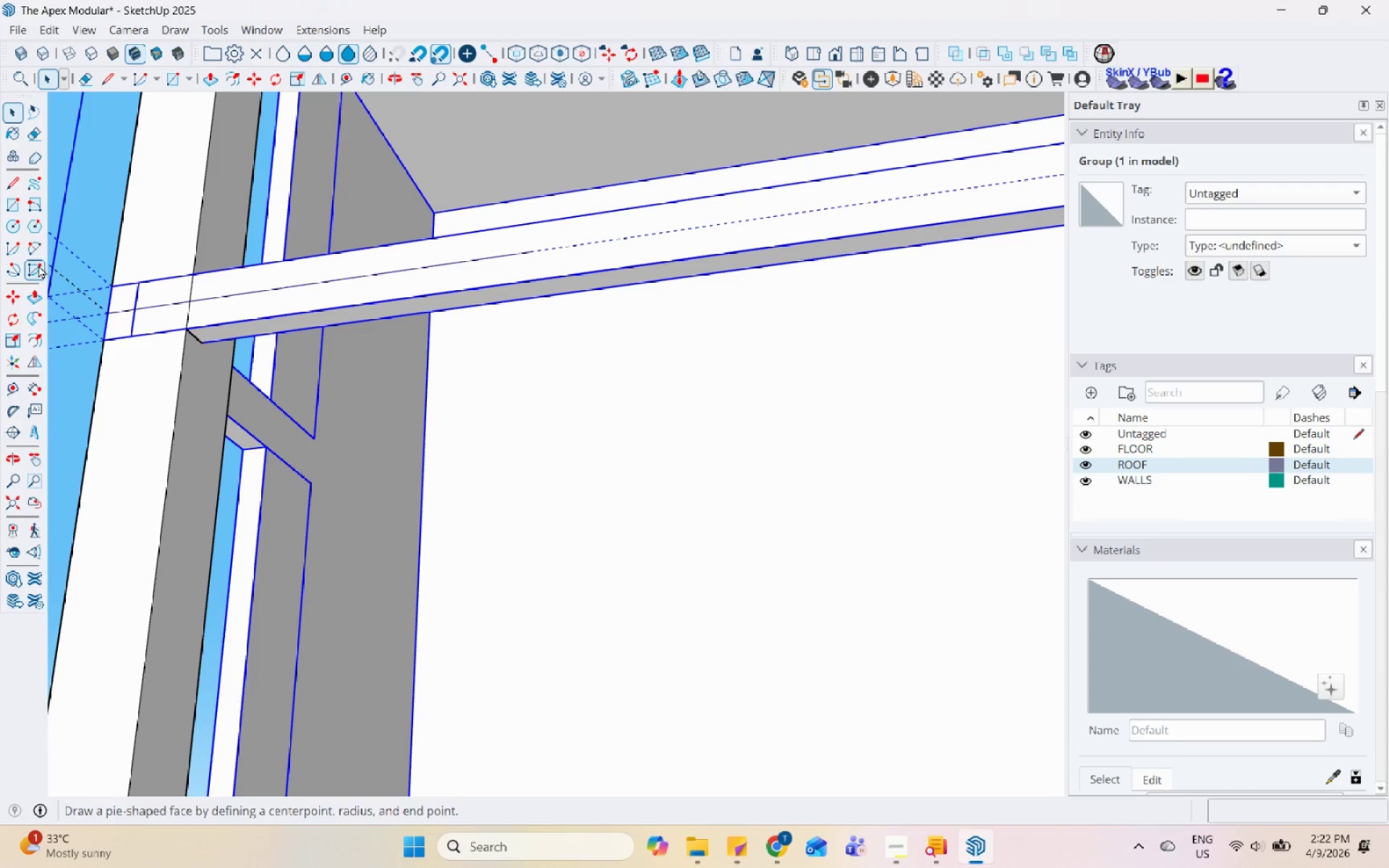 
left_click([10, 207])
 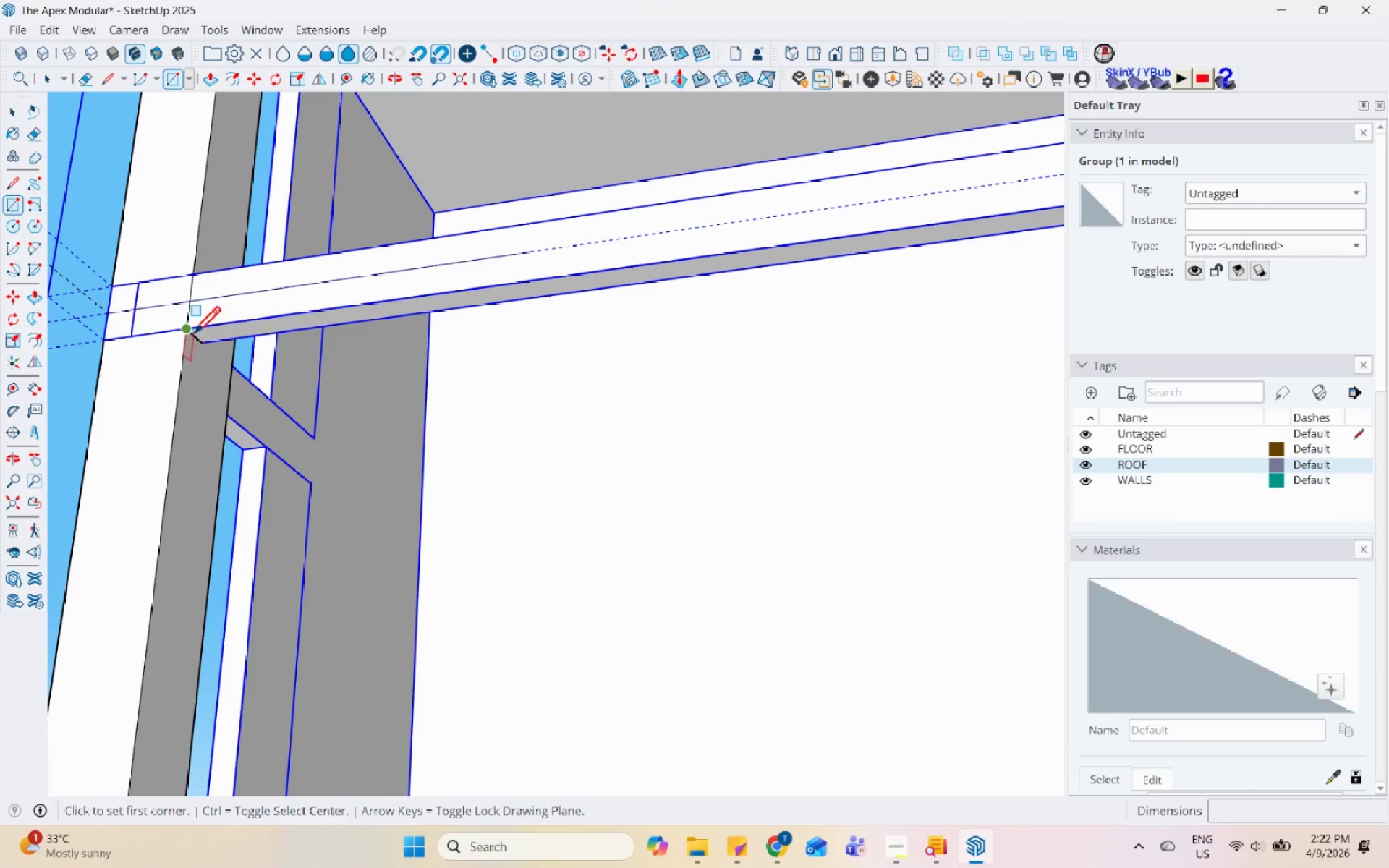 
left_click([191, 334])
 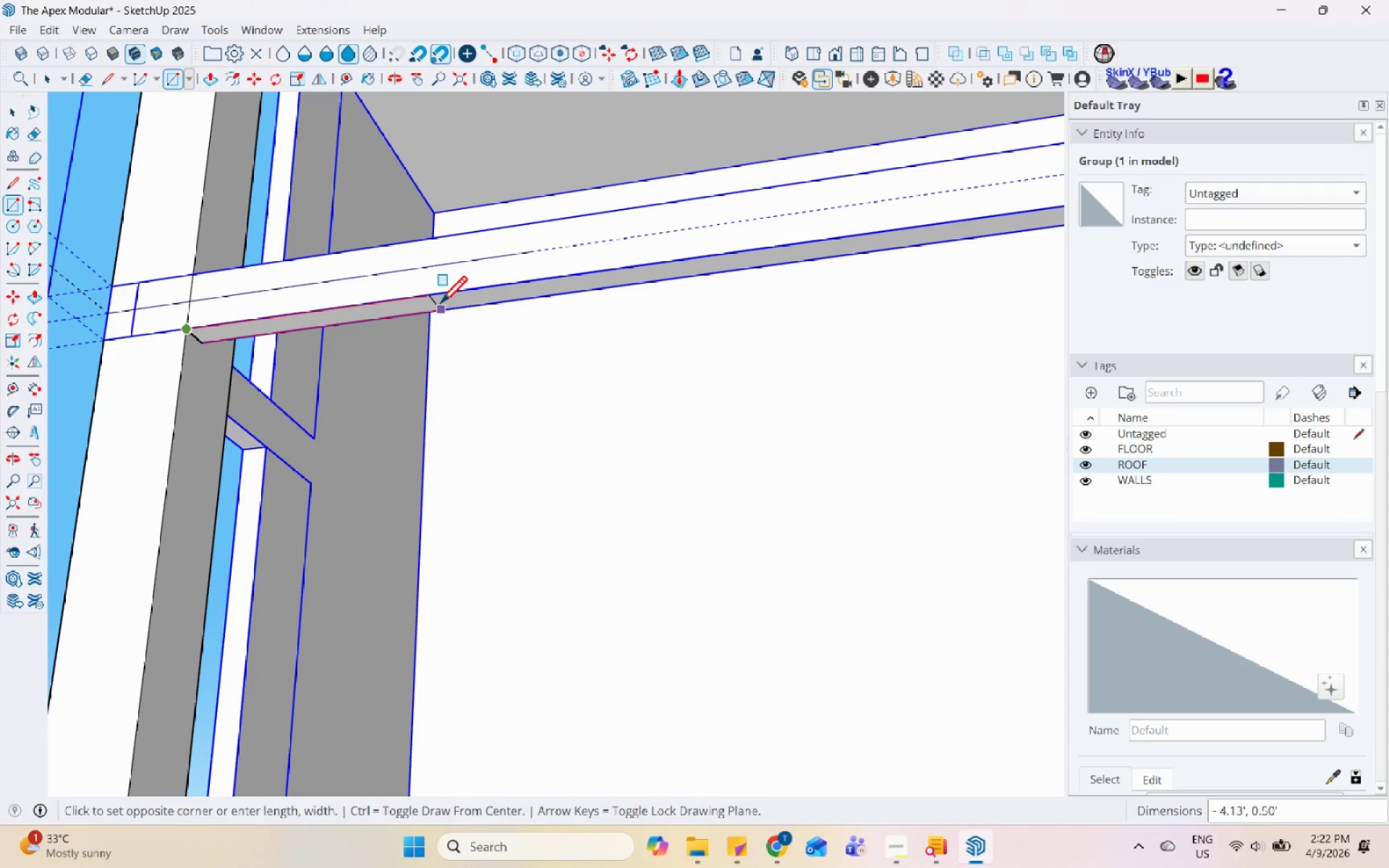 
key(Space)
 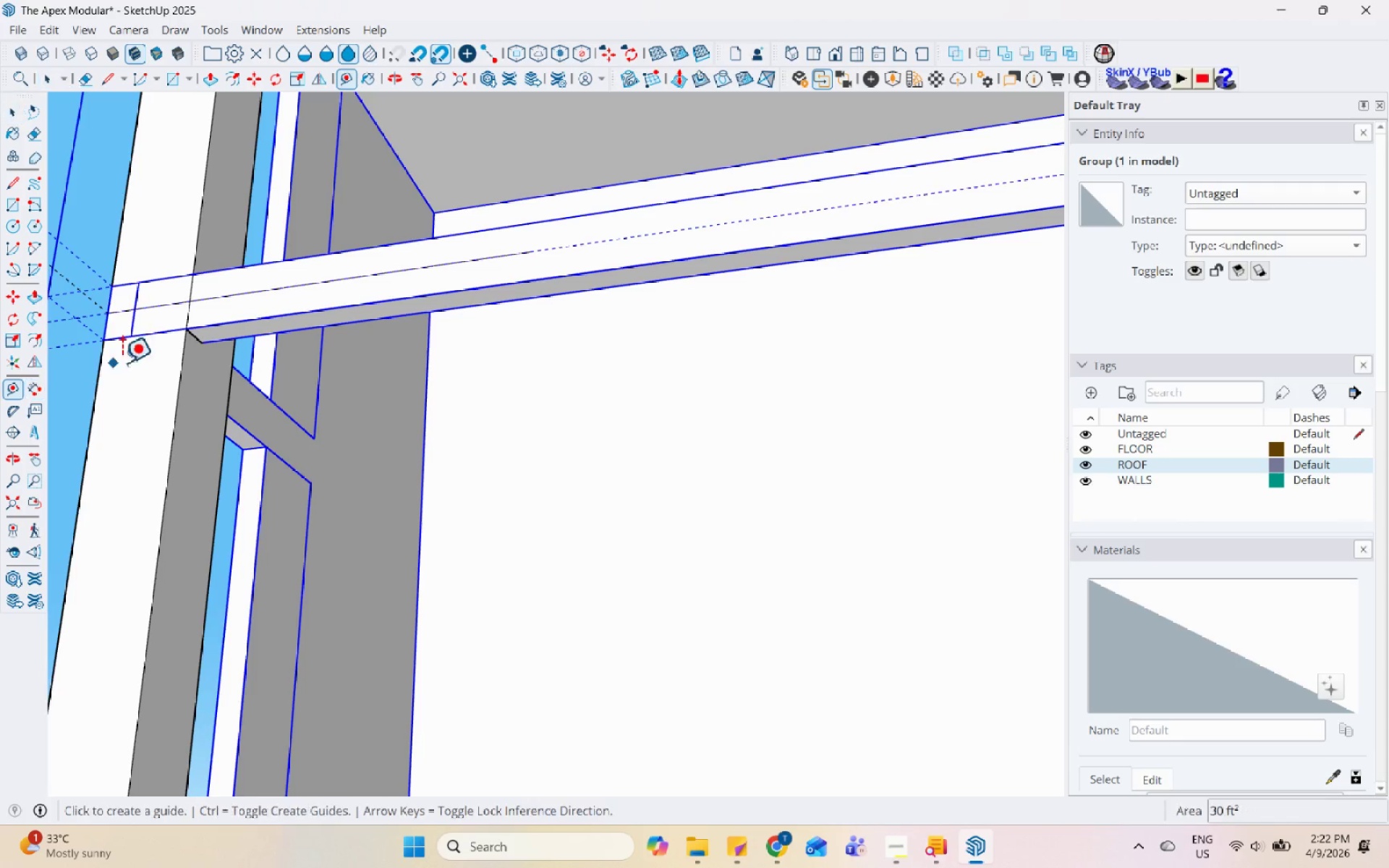 
scroll: coordinate [245, 329], scroll_direction: up, amount: 4.0
 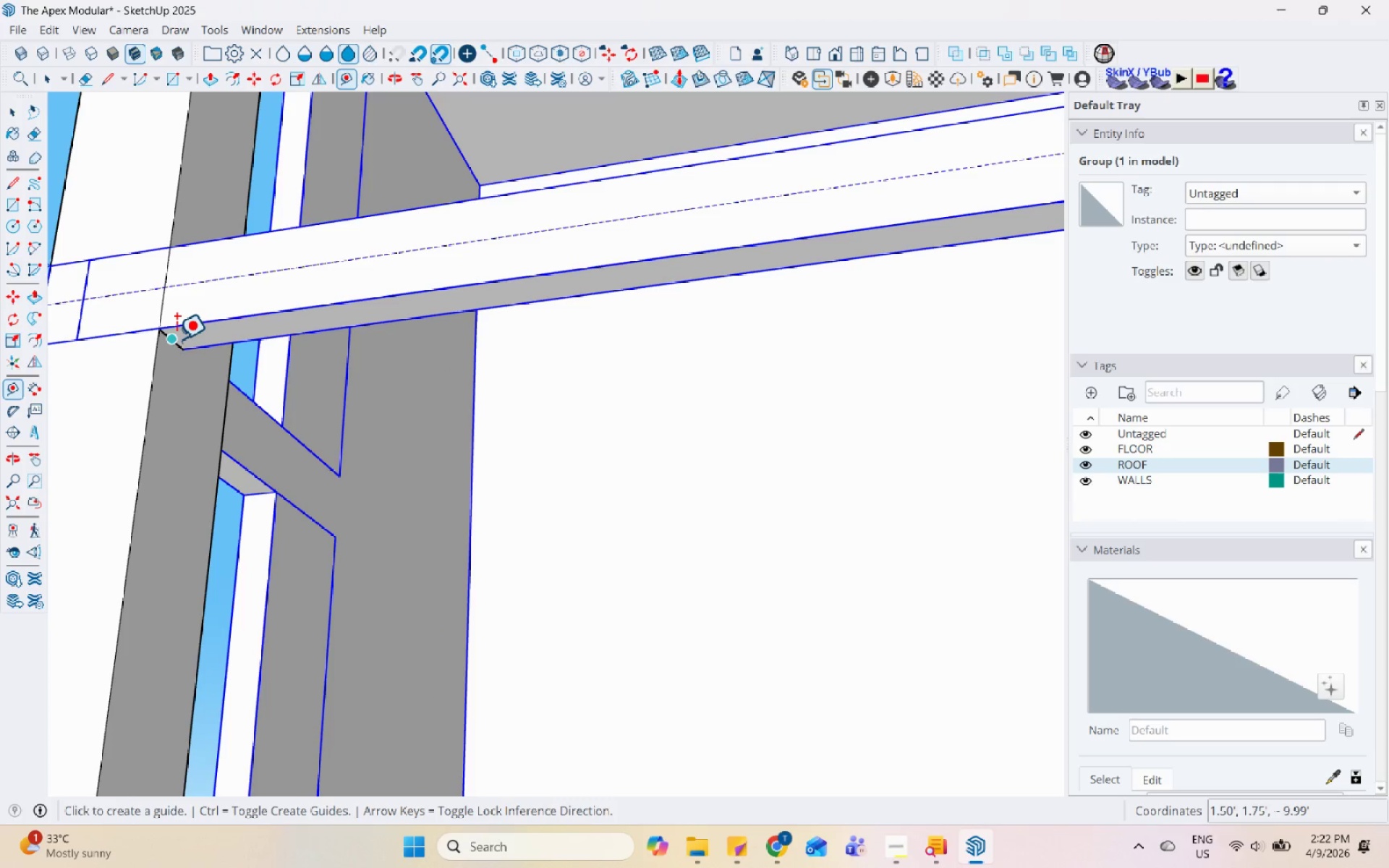 
left_click([177, 339])
 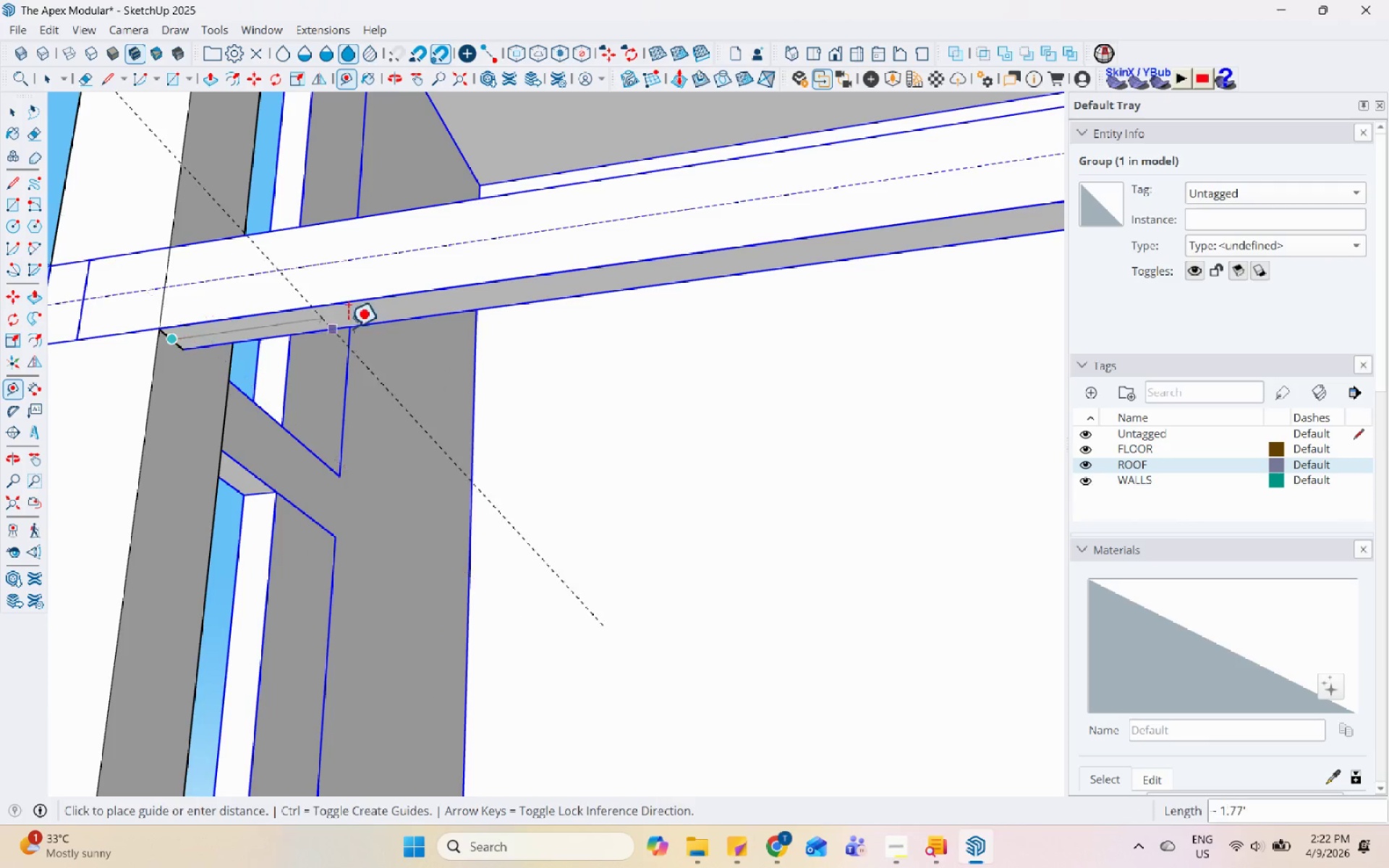 
scroll: coordinate [366, 331], scroll_direction: down, amount: 9.0